 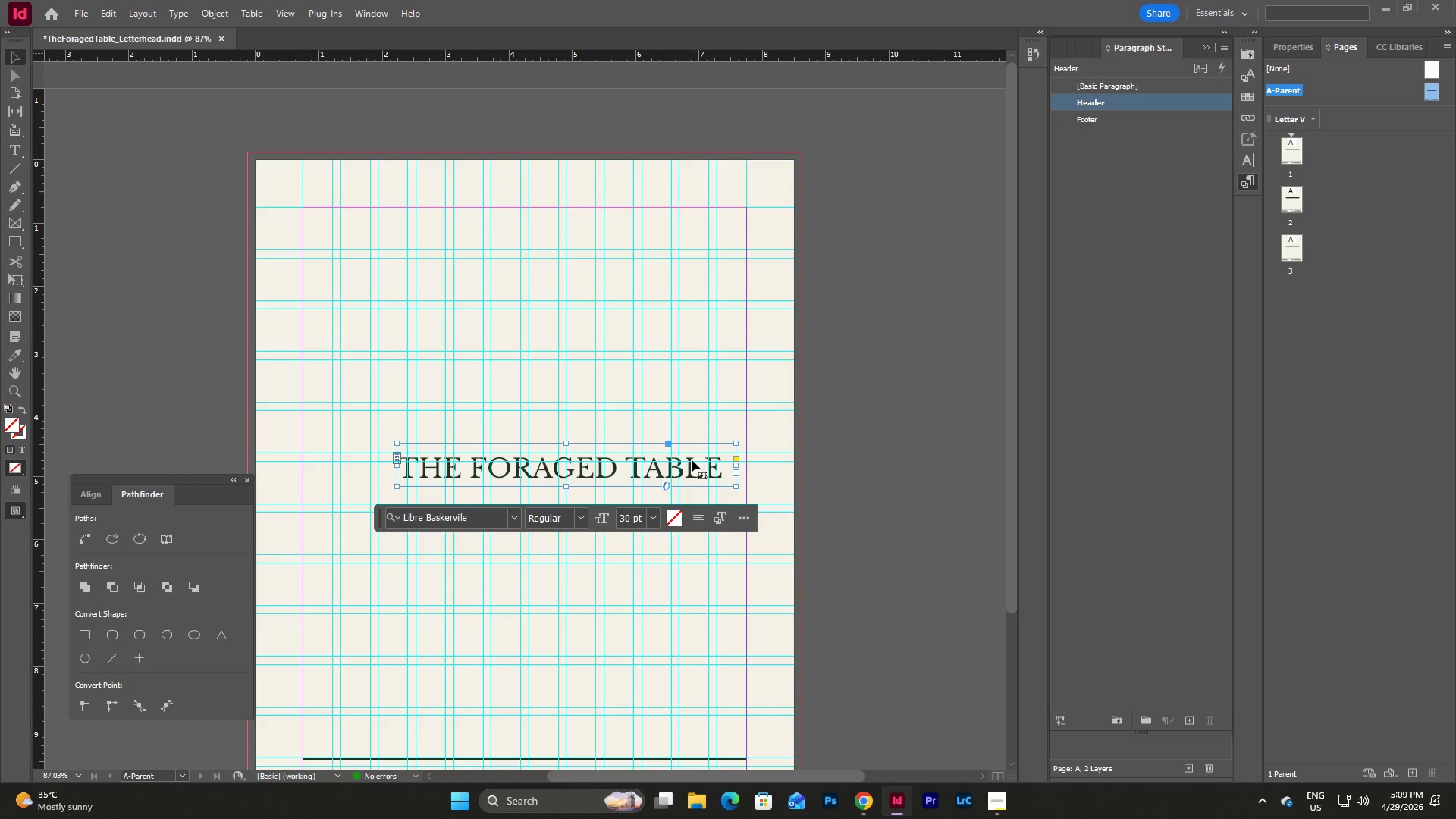 
key(Backspace)
 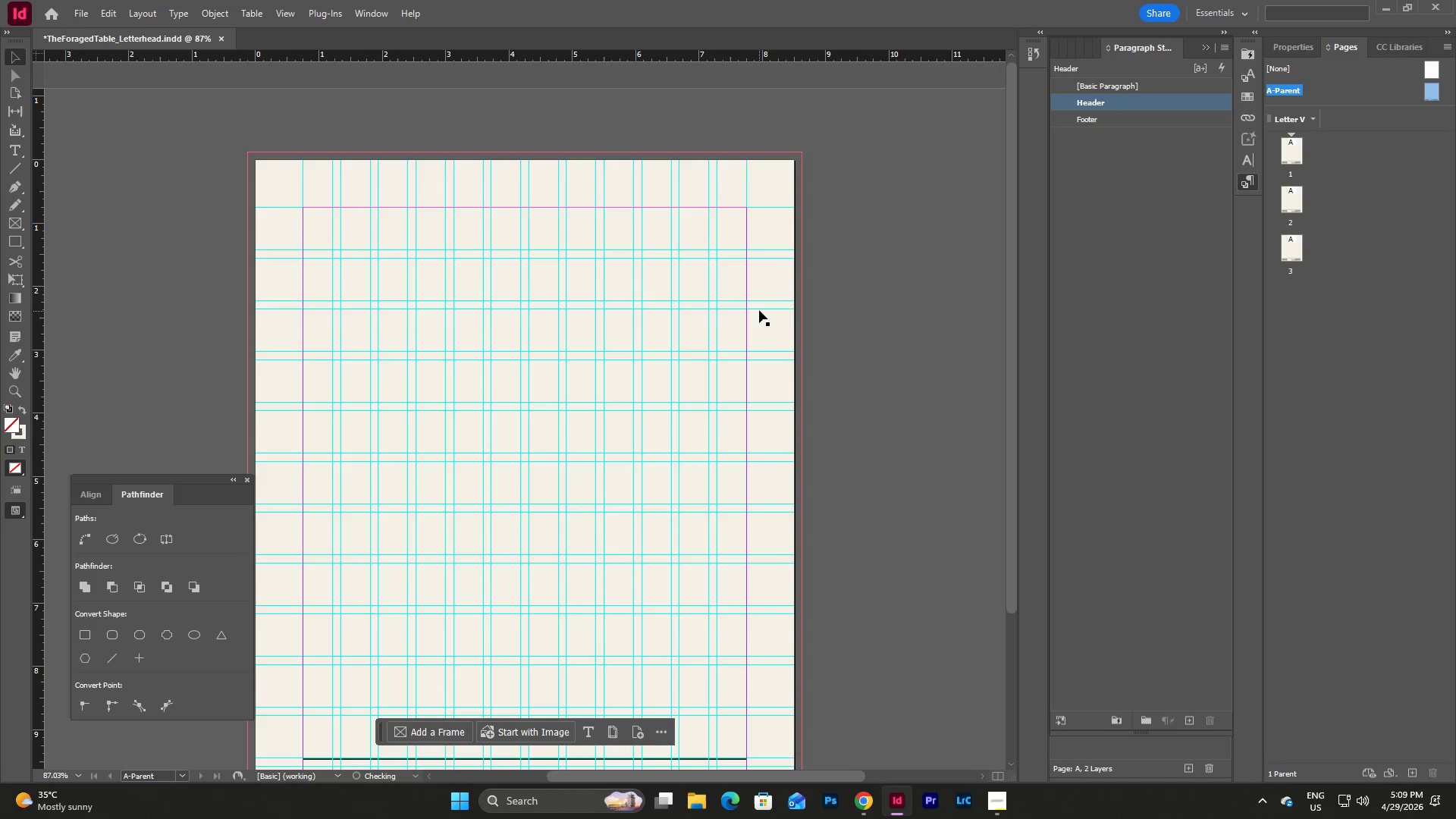 
left_click([1105, 238])
 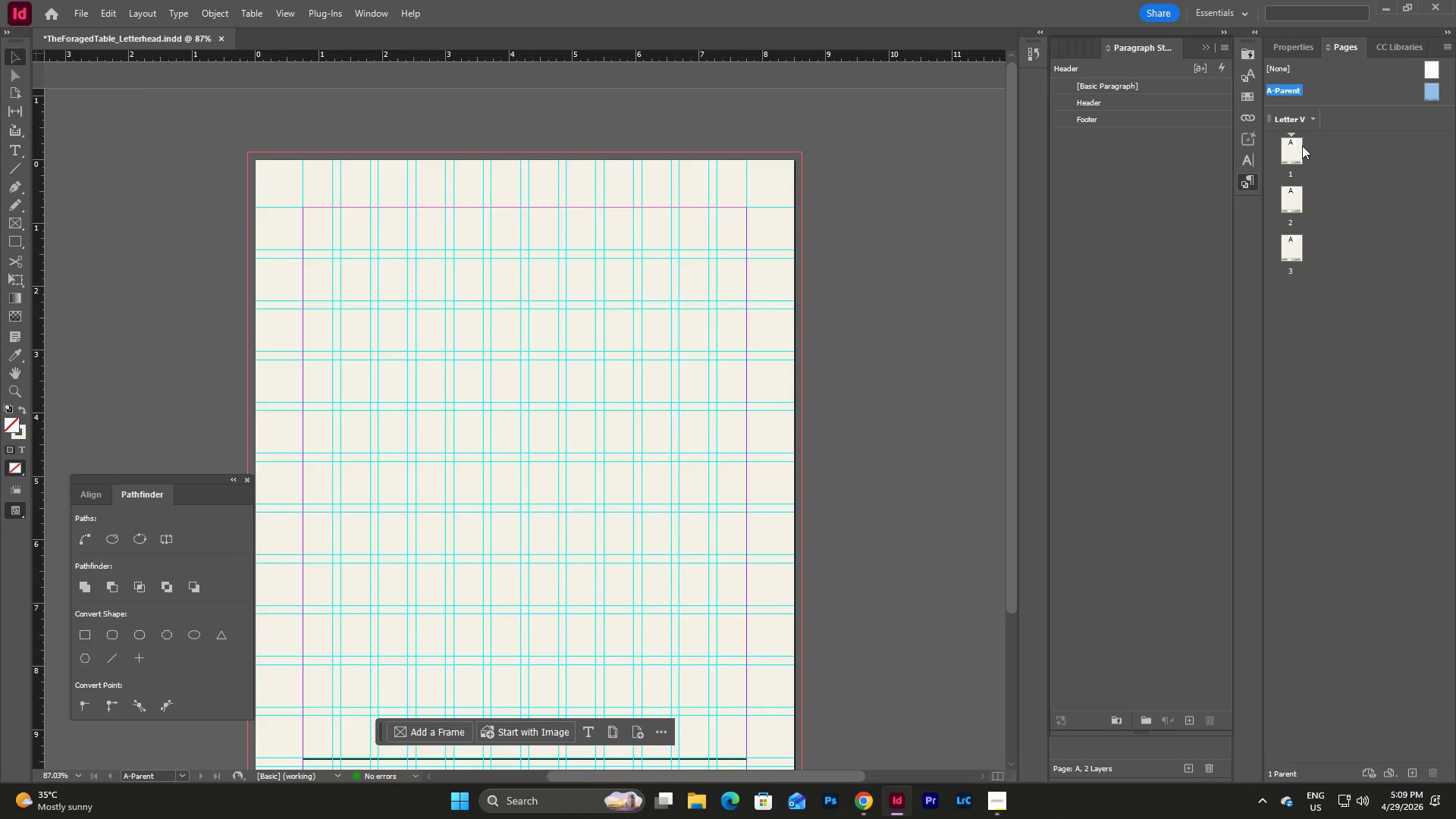 
scroll: coordinate [759, 310], scroll_direction: up, amount: 1.0
 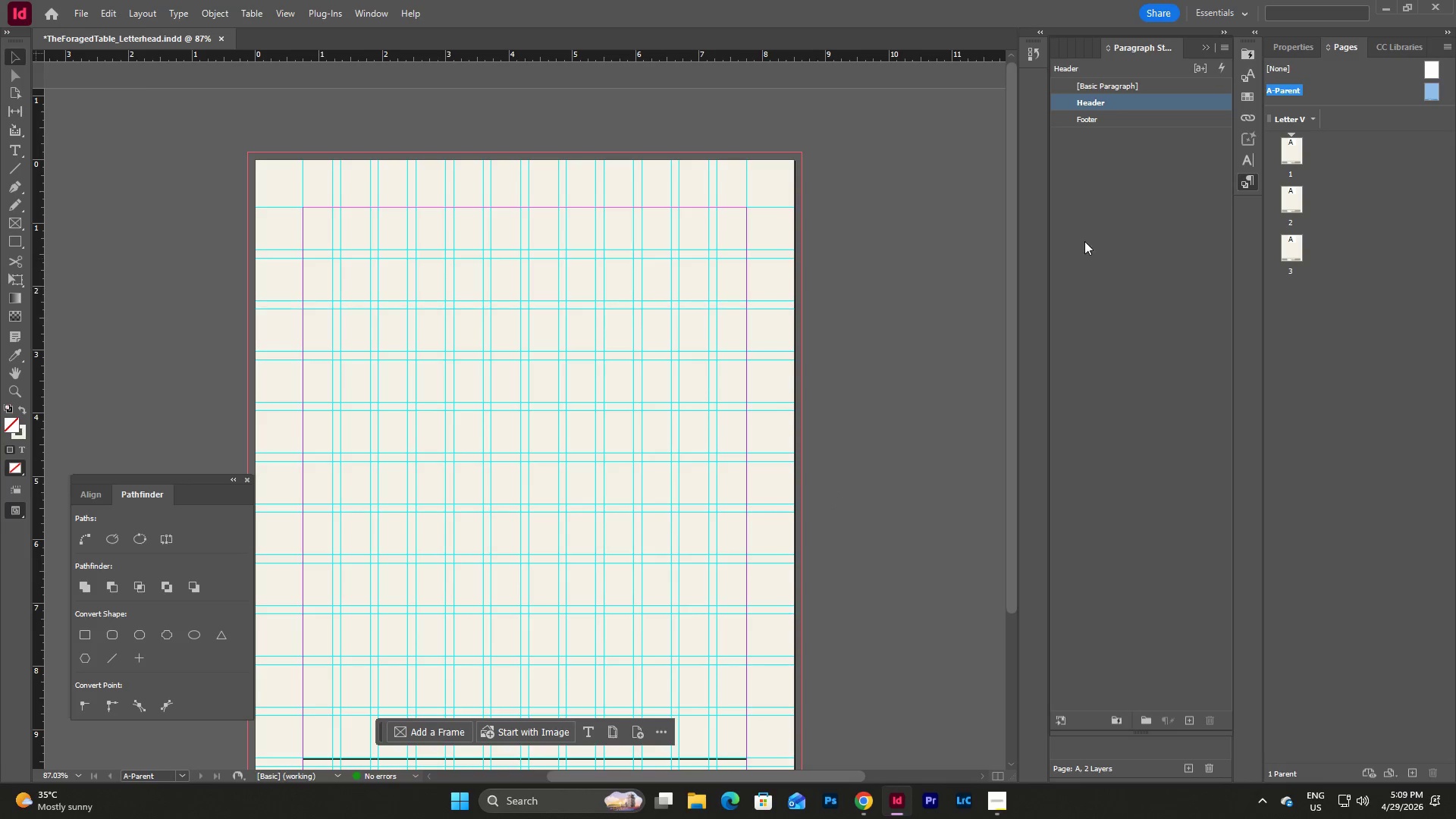 
double_click([1302, 146])
 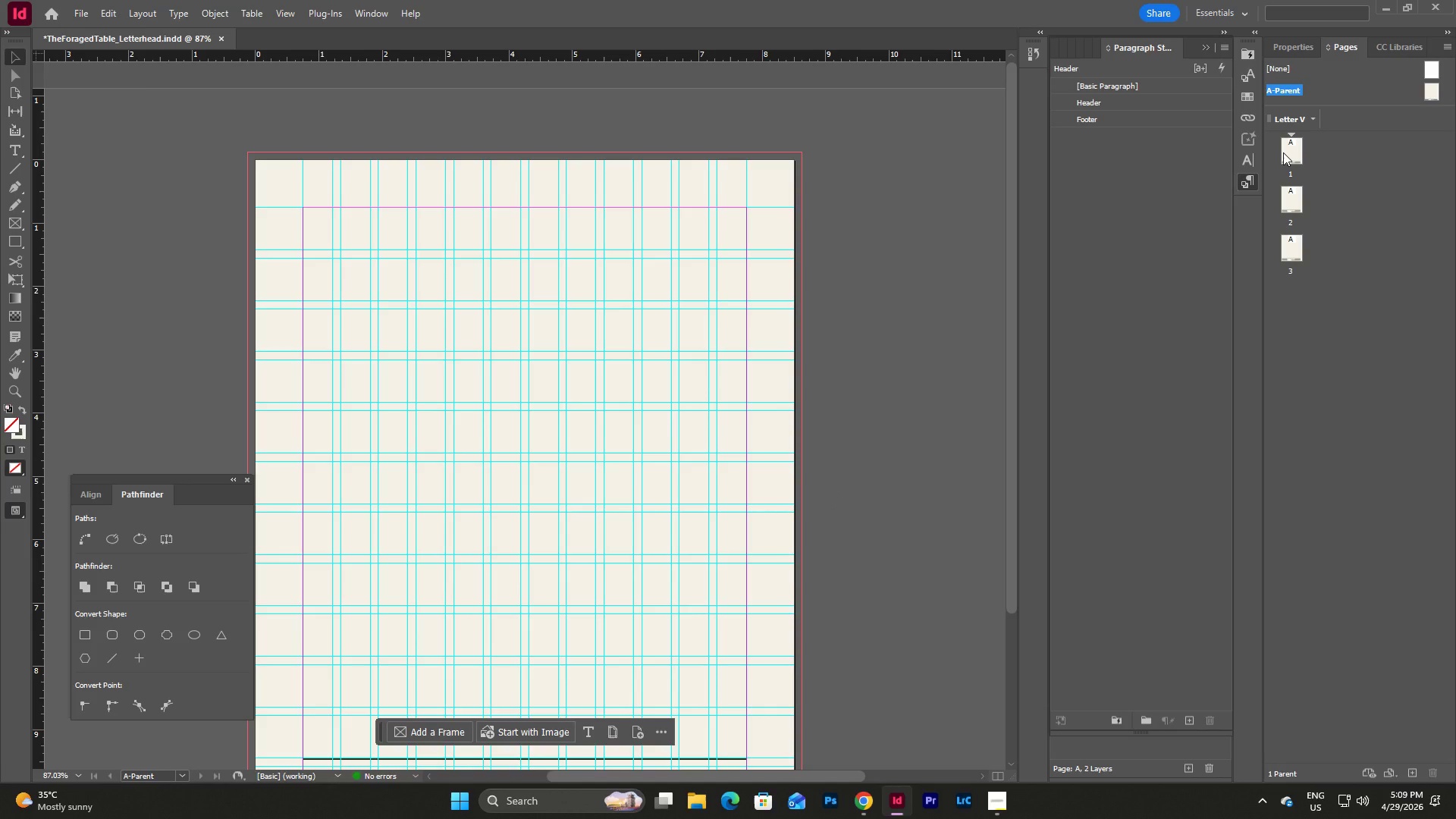 
double_click([1283, 152])
 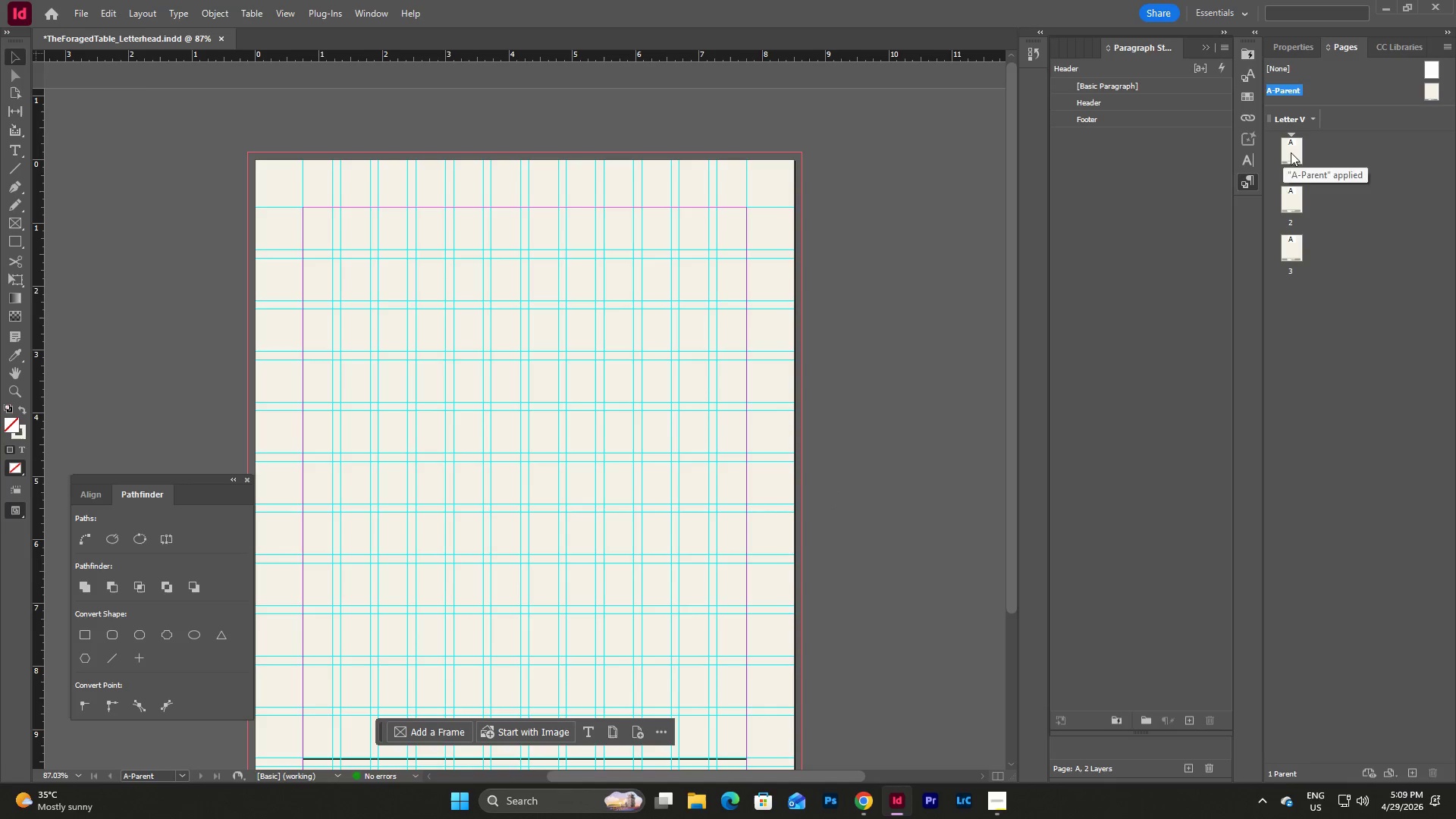 
double_click([1291, 152])
 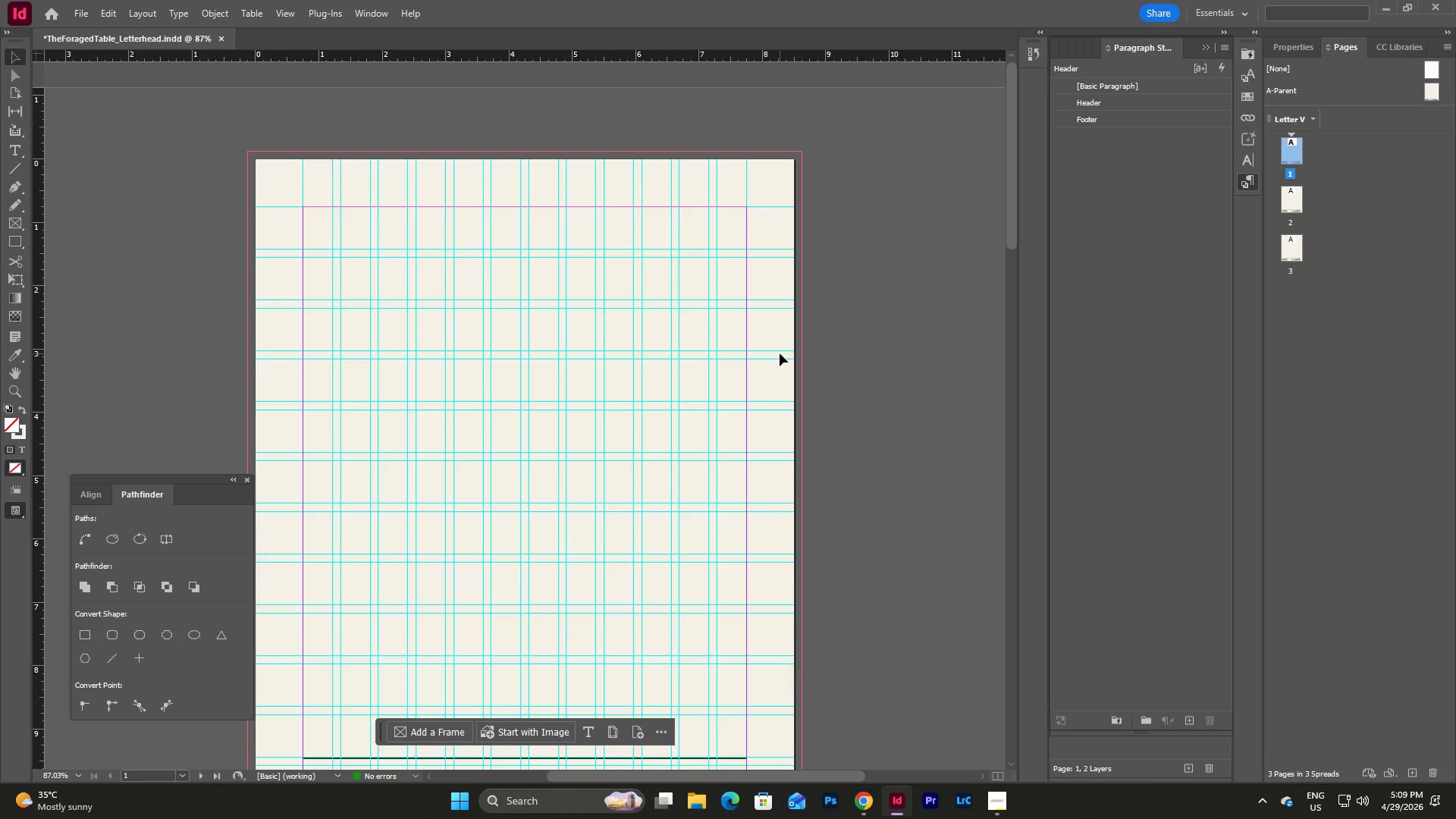 
scroll: coordinate [780, 353], scroll_direction: down, amount: 6.0
 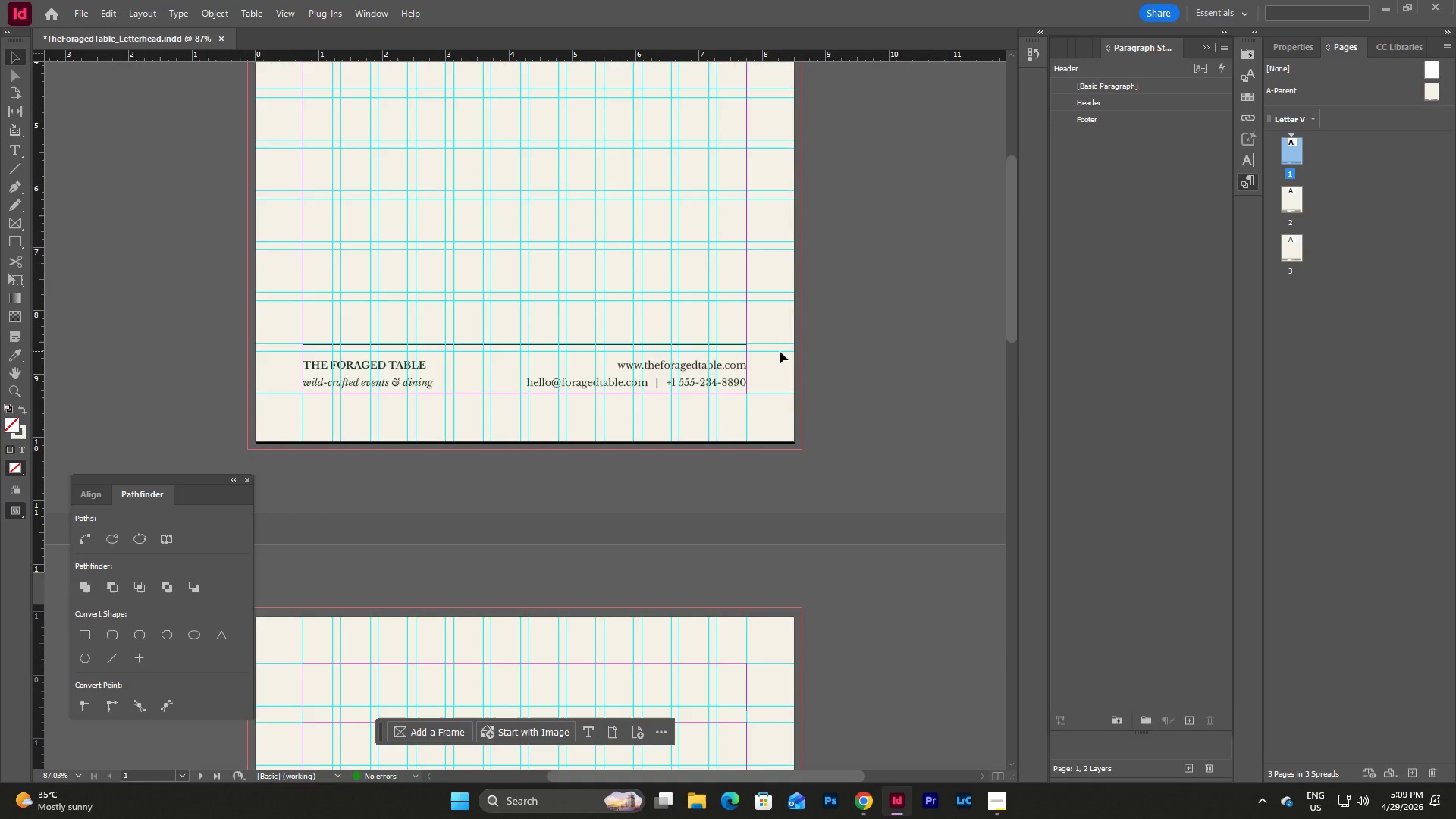 
scroll: coordinate [784, 345], scroll_direction: up, amount: 7.0
 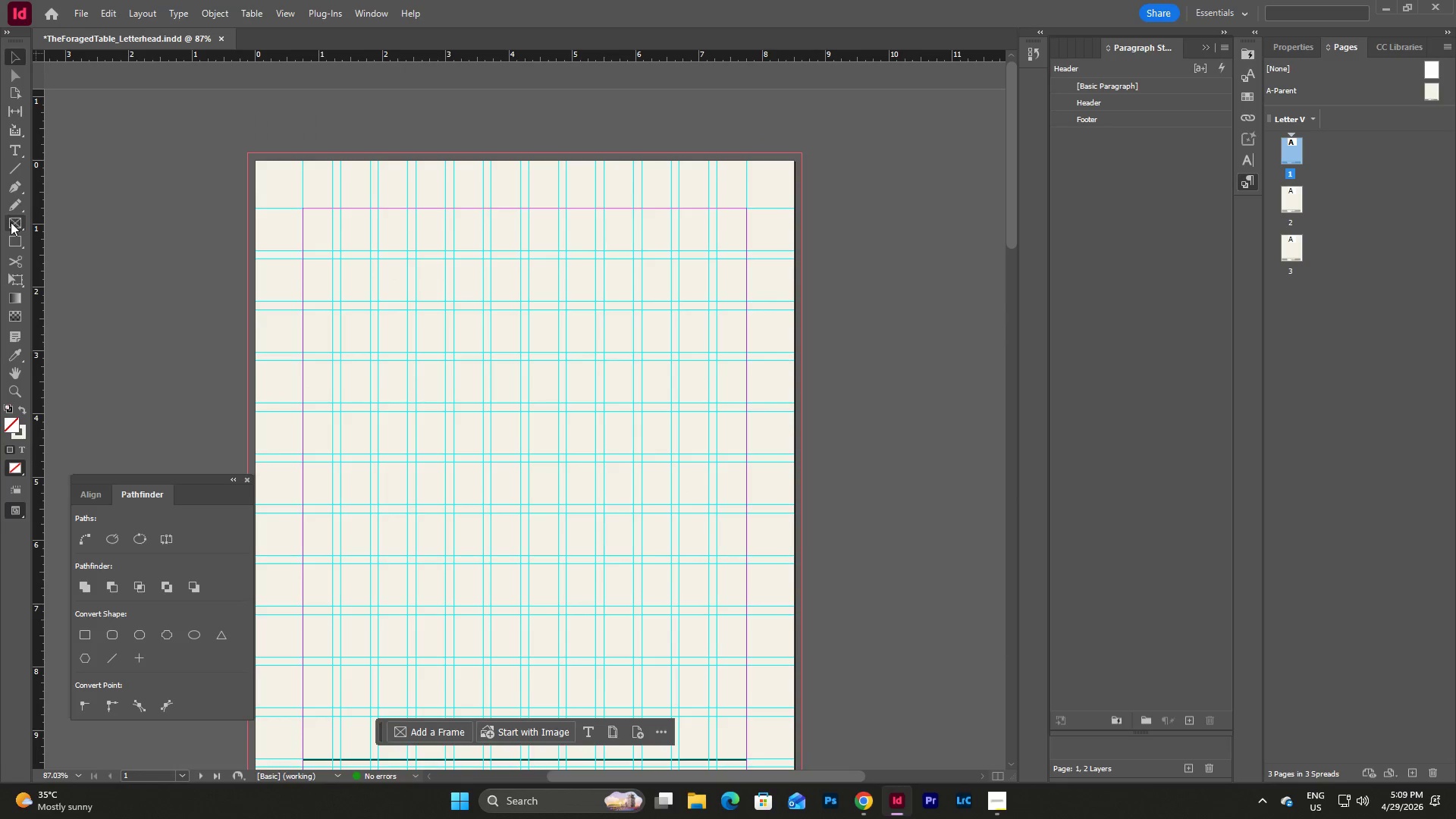 
left_click([17, 244])
 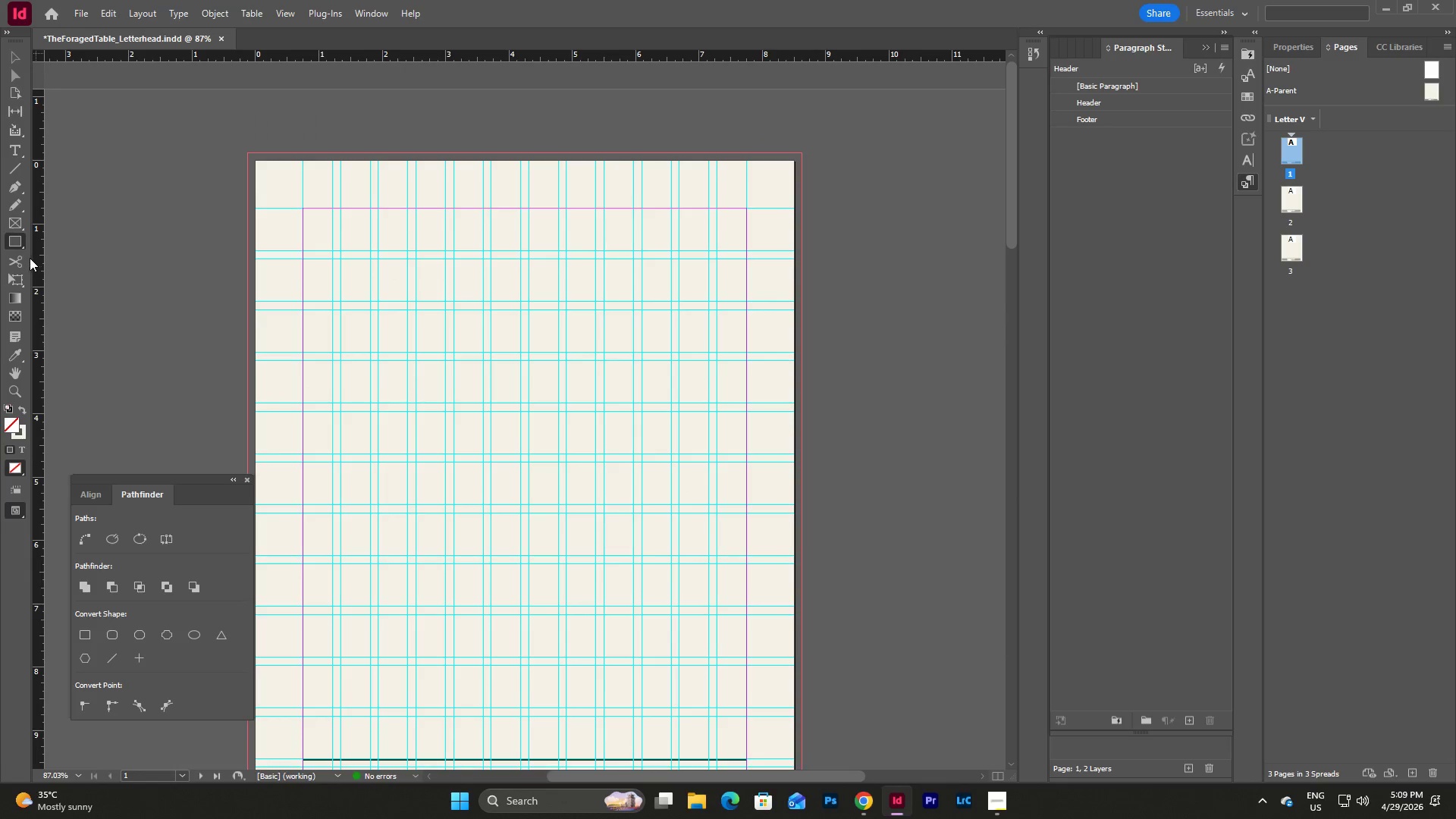 
left_click([24, 246])
 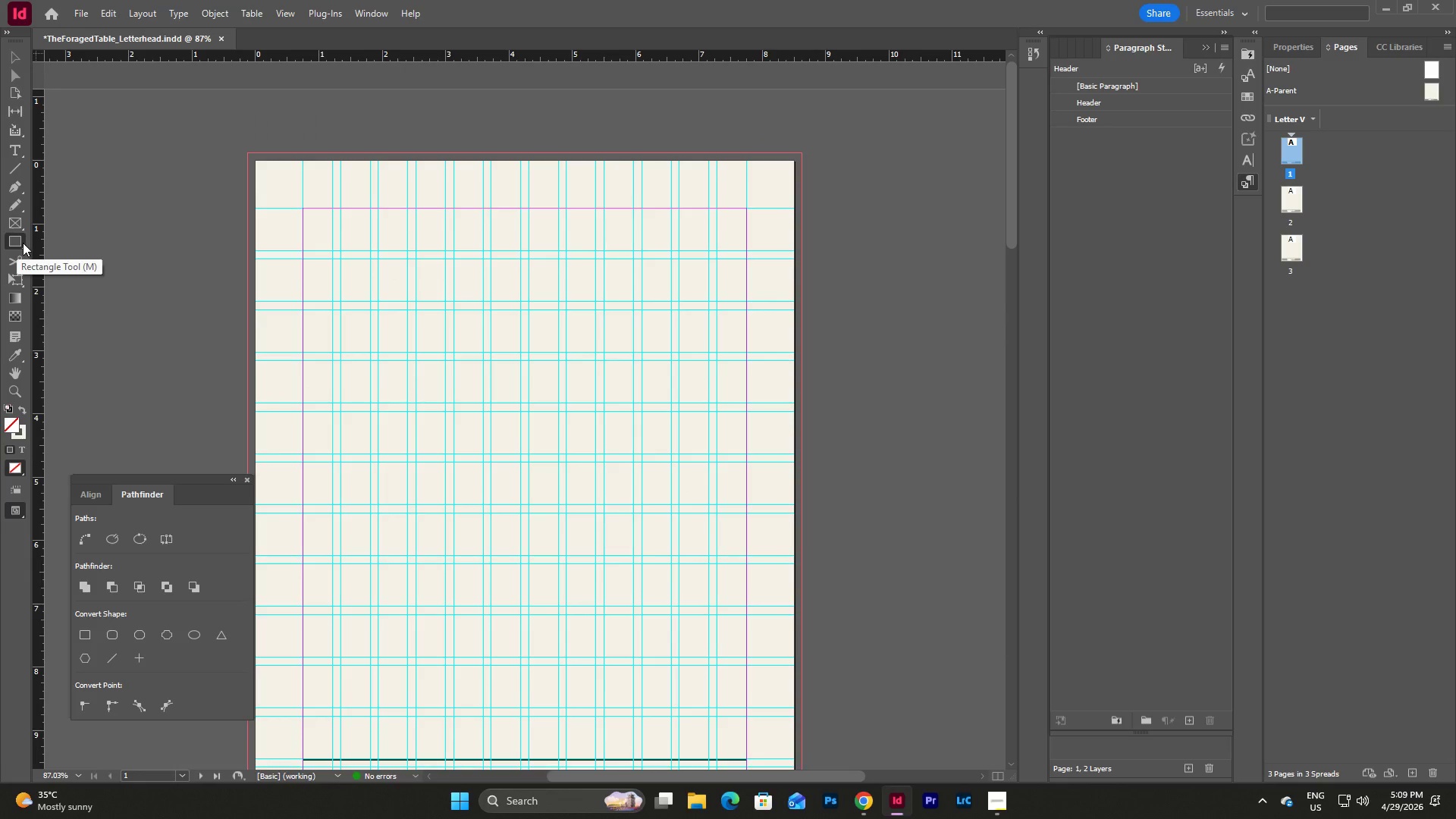 
double_click([17, 242])
 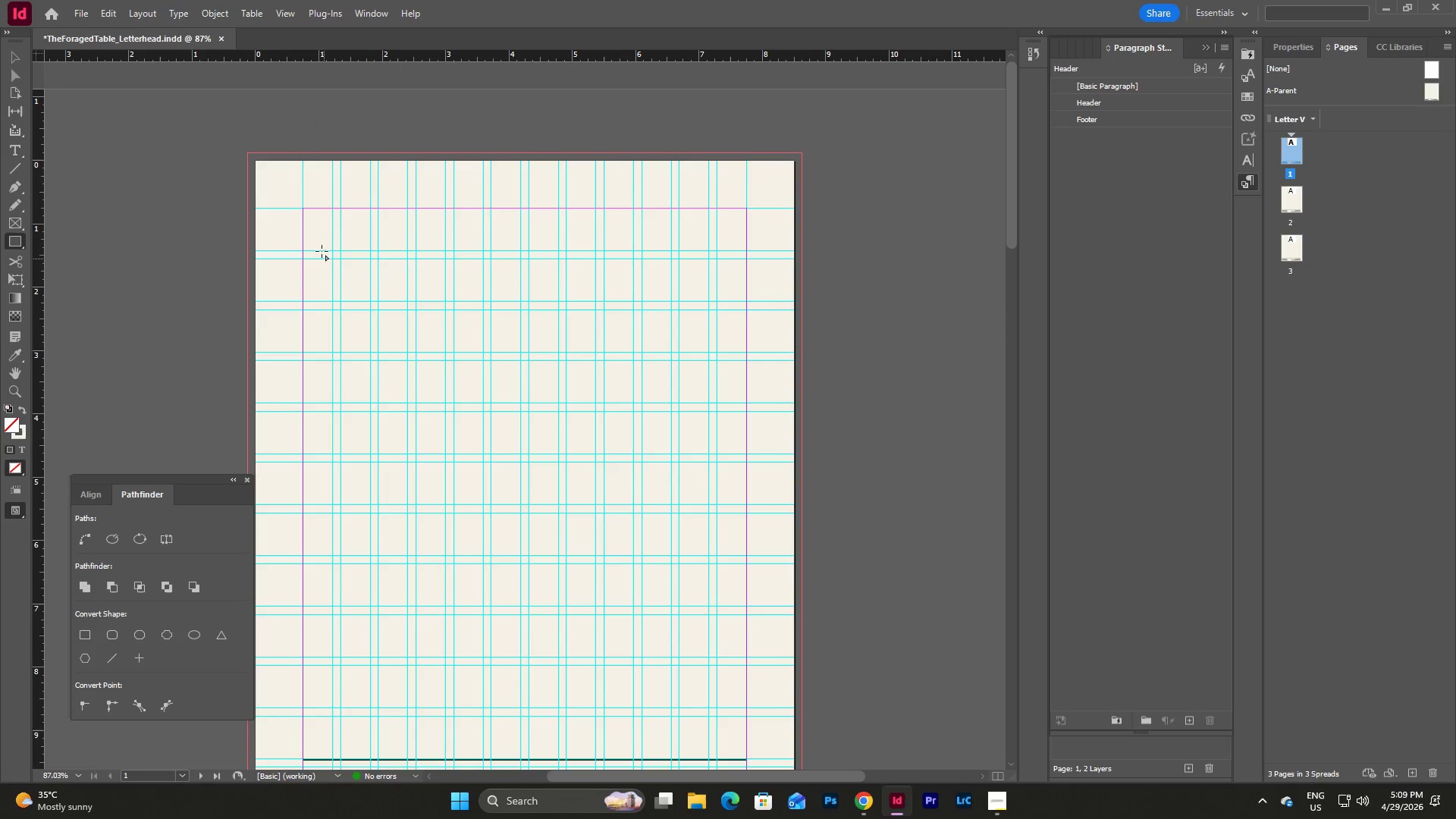 
left_click_drag(start_coordinate=[318, 221], to_coordinate=[706, 253])
 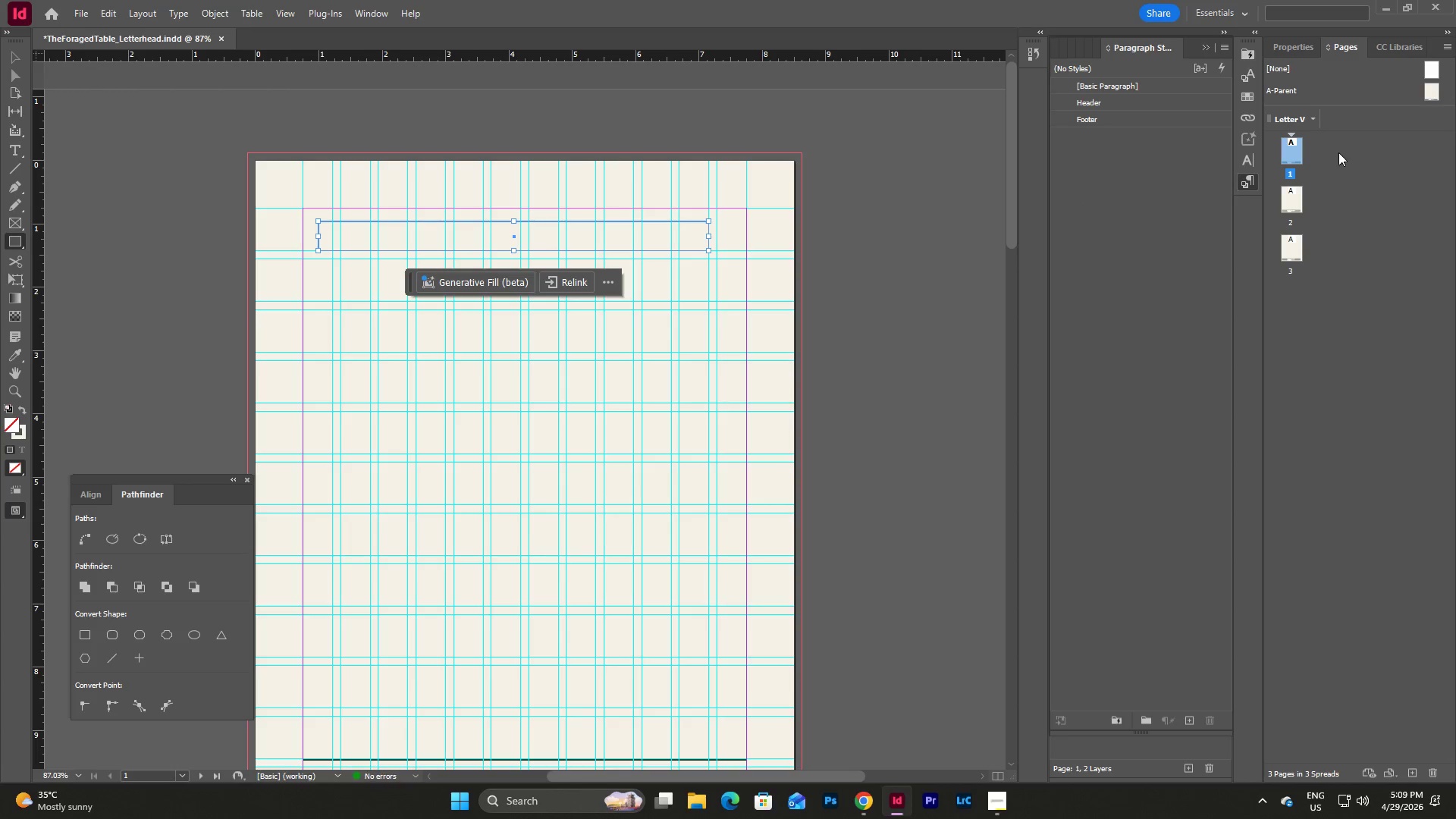 
left_click([1289, 52])
 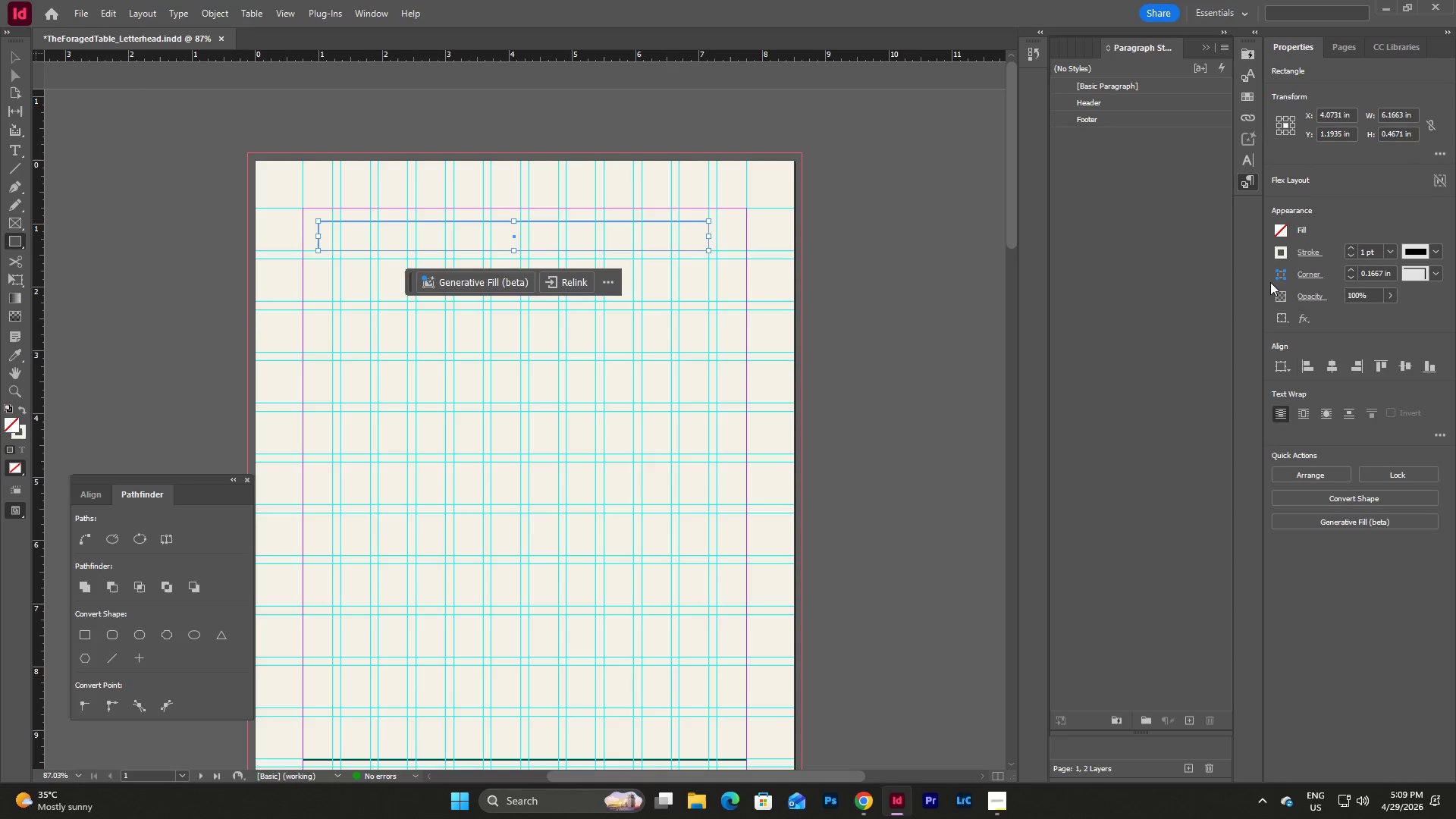 
left_click([1282, 251])
 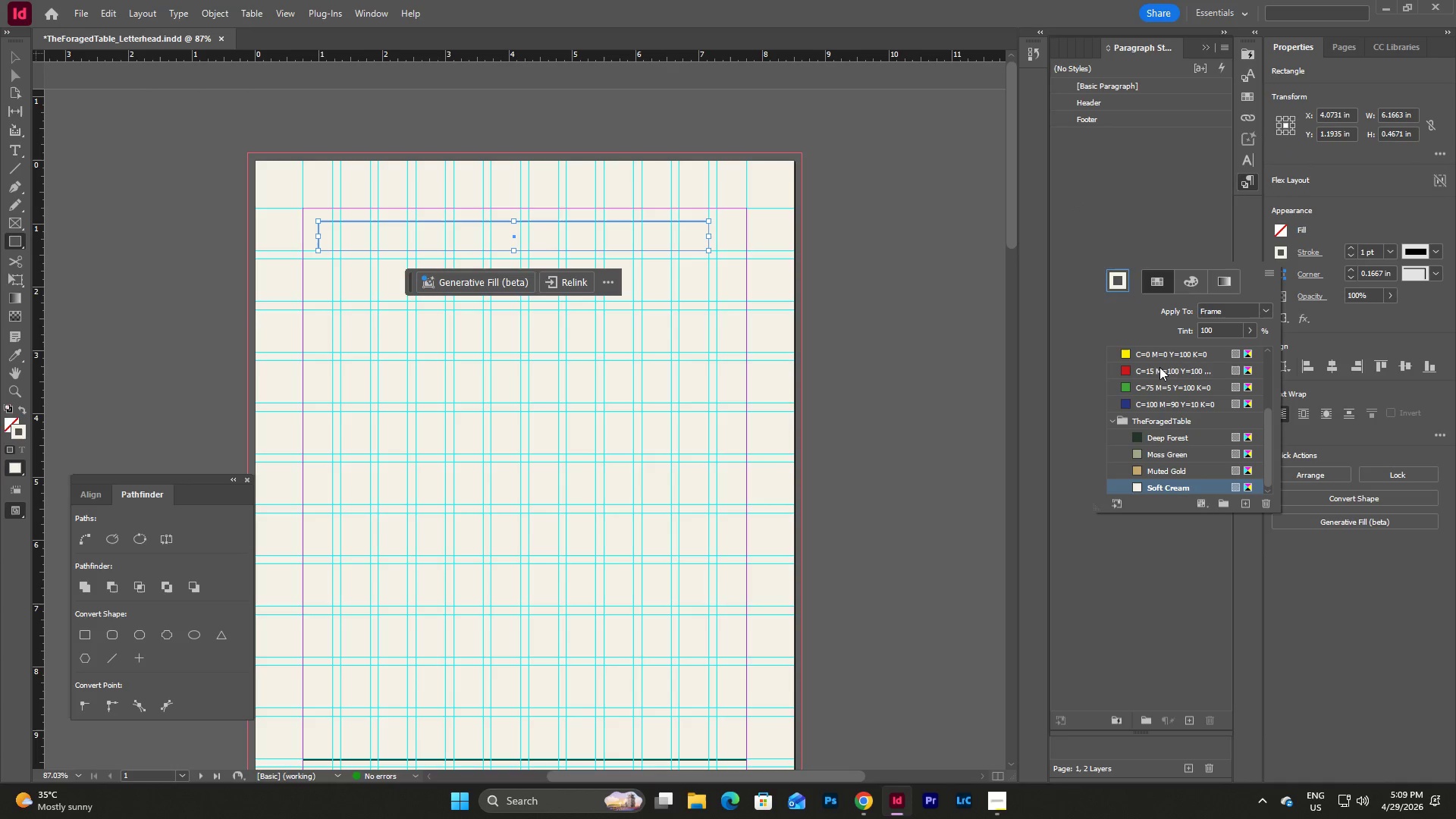 
left_click([1166, 357])
 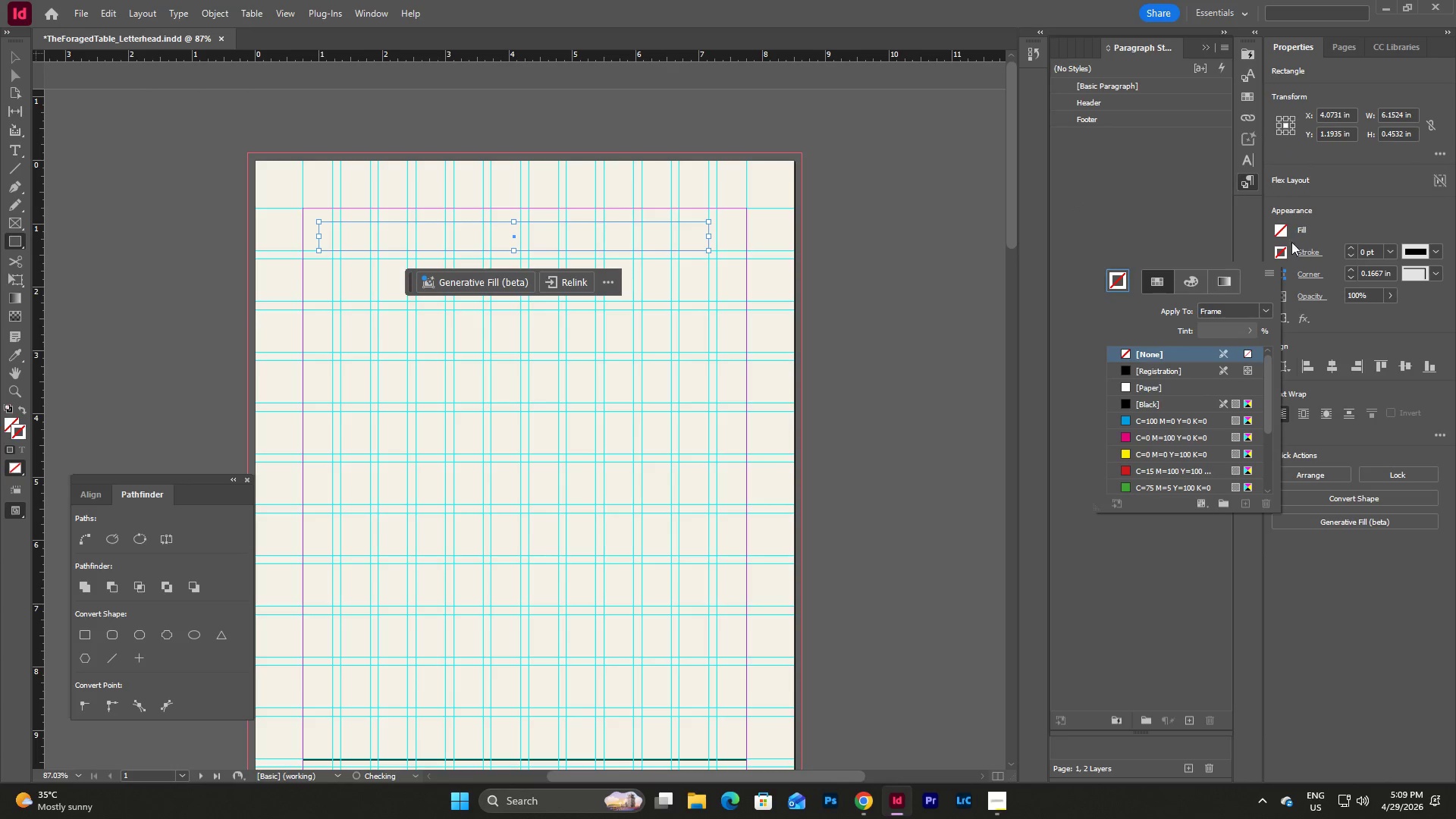 
scroll: coordinate [1166, 366], scroll_direction: up, amount: 8.0
 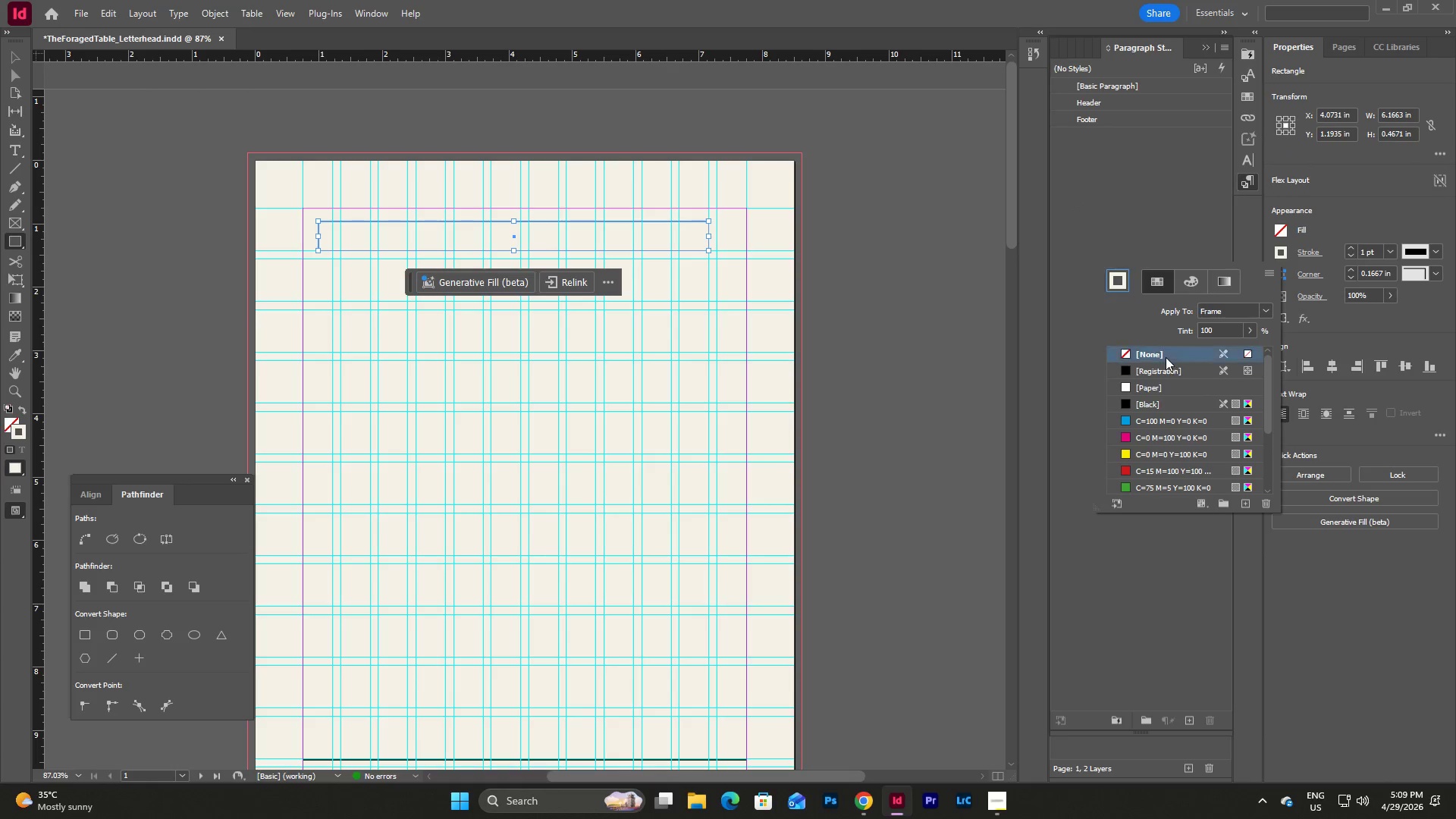 
left_click([1287, 226])
 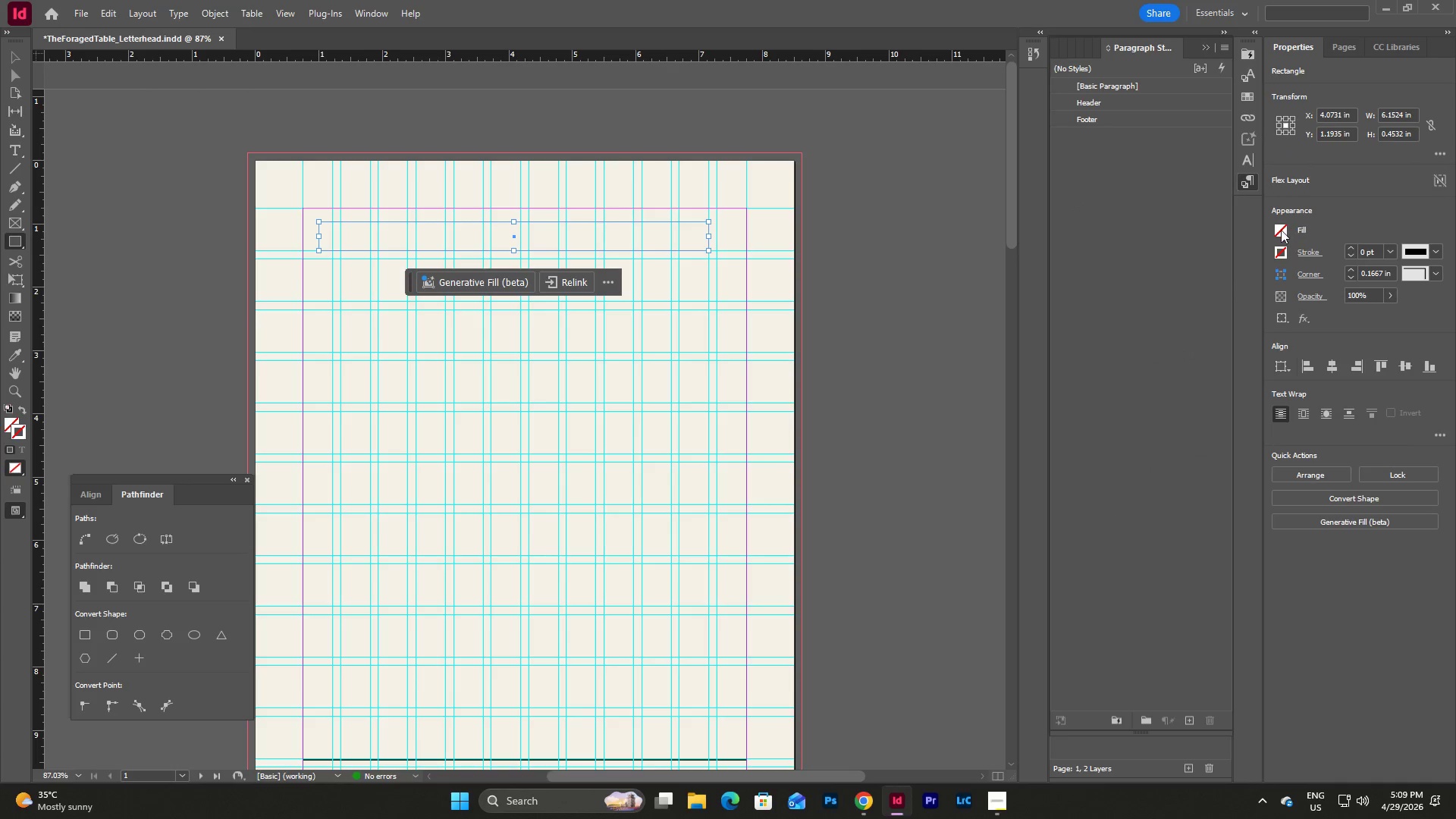 
left_click([1281, 231])
 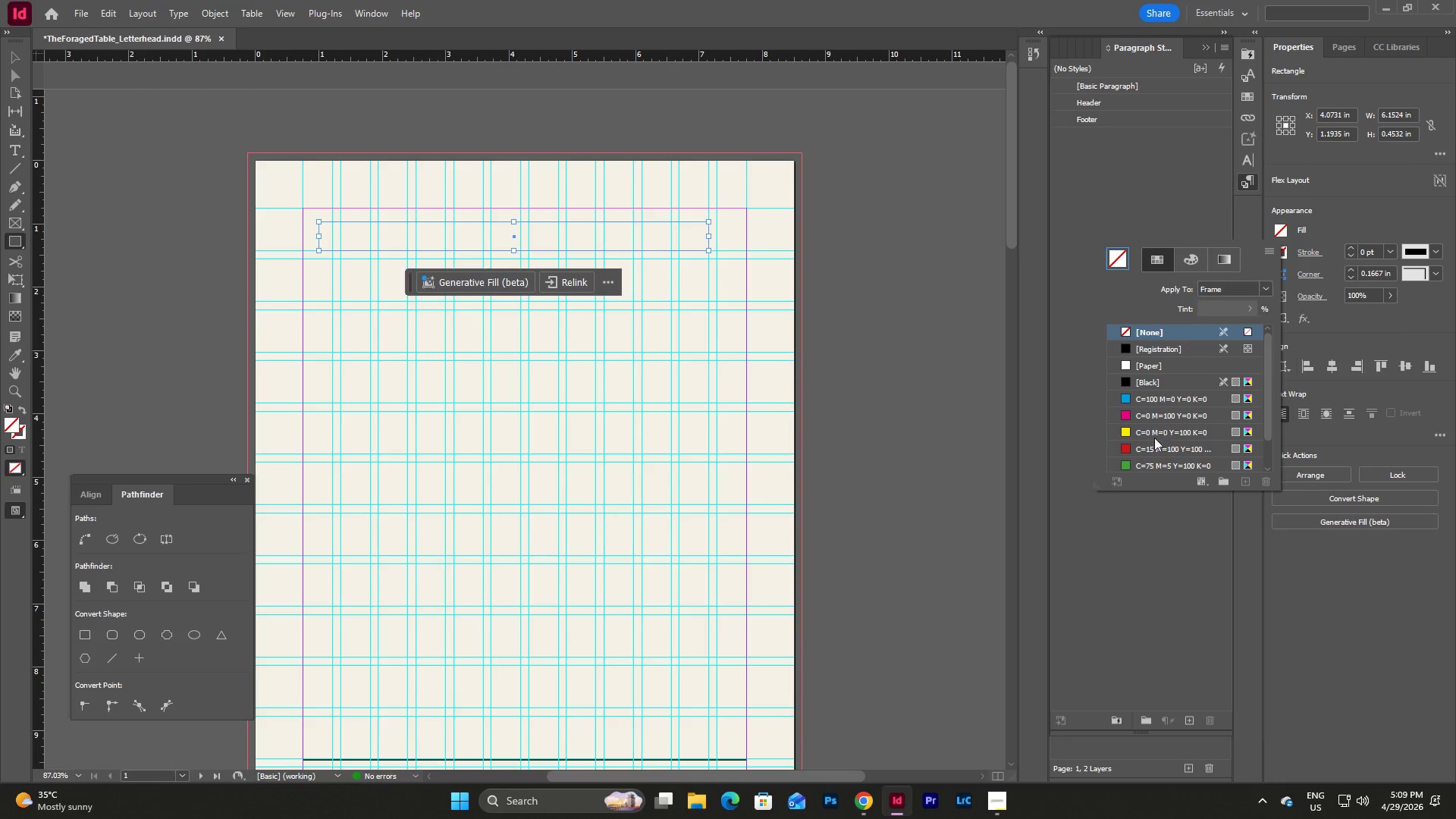 
scroll: coordinate [1154, 429], scroll_direction: down, amount: 9.0
 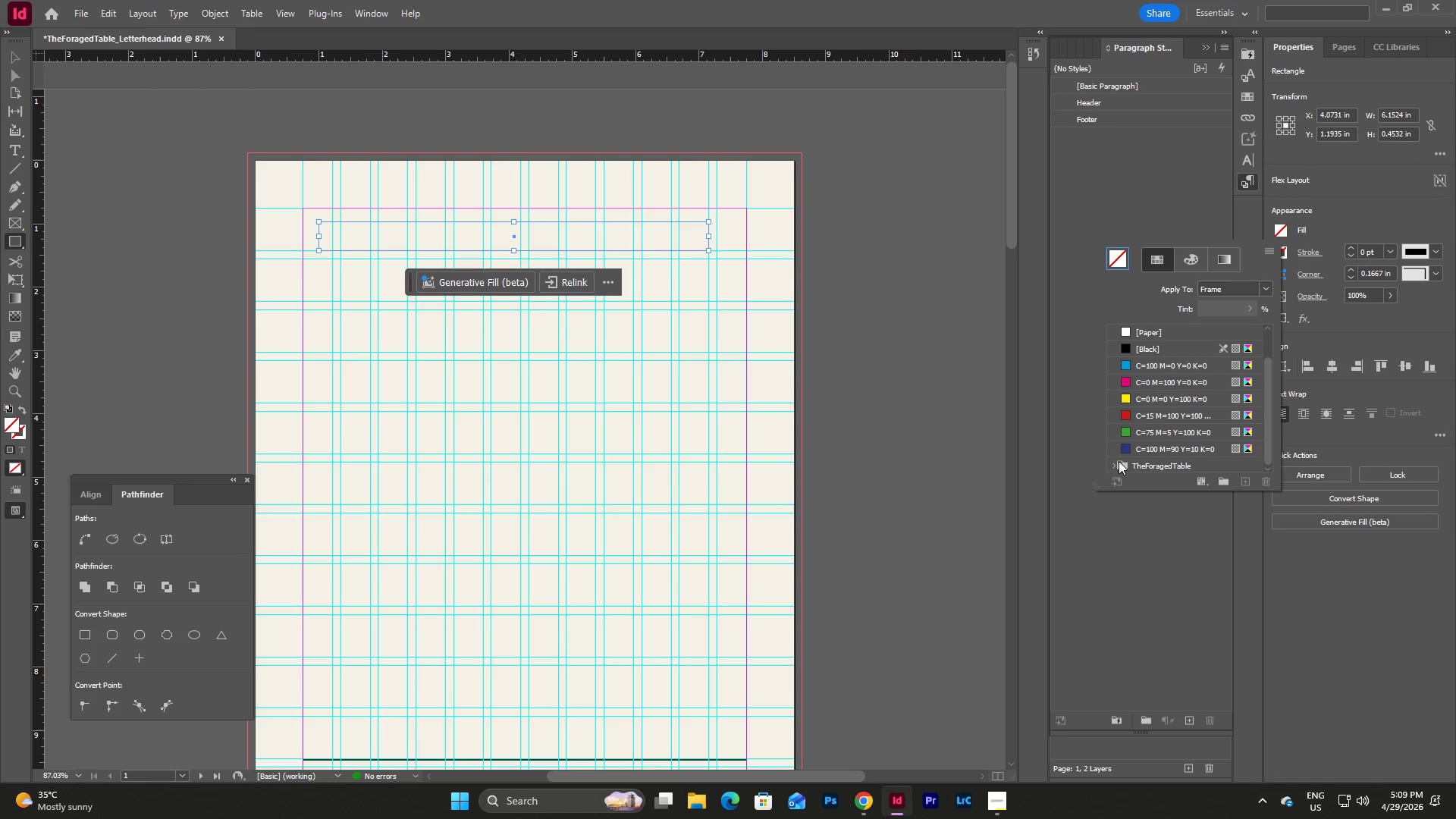 
left_click([1114, 466])
 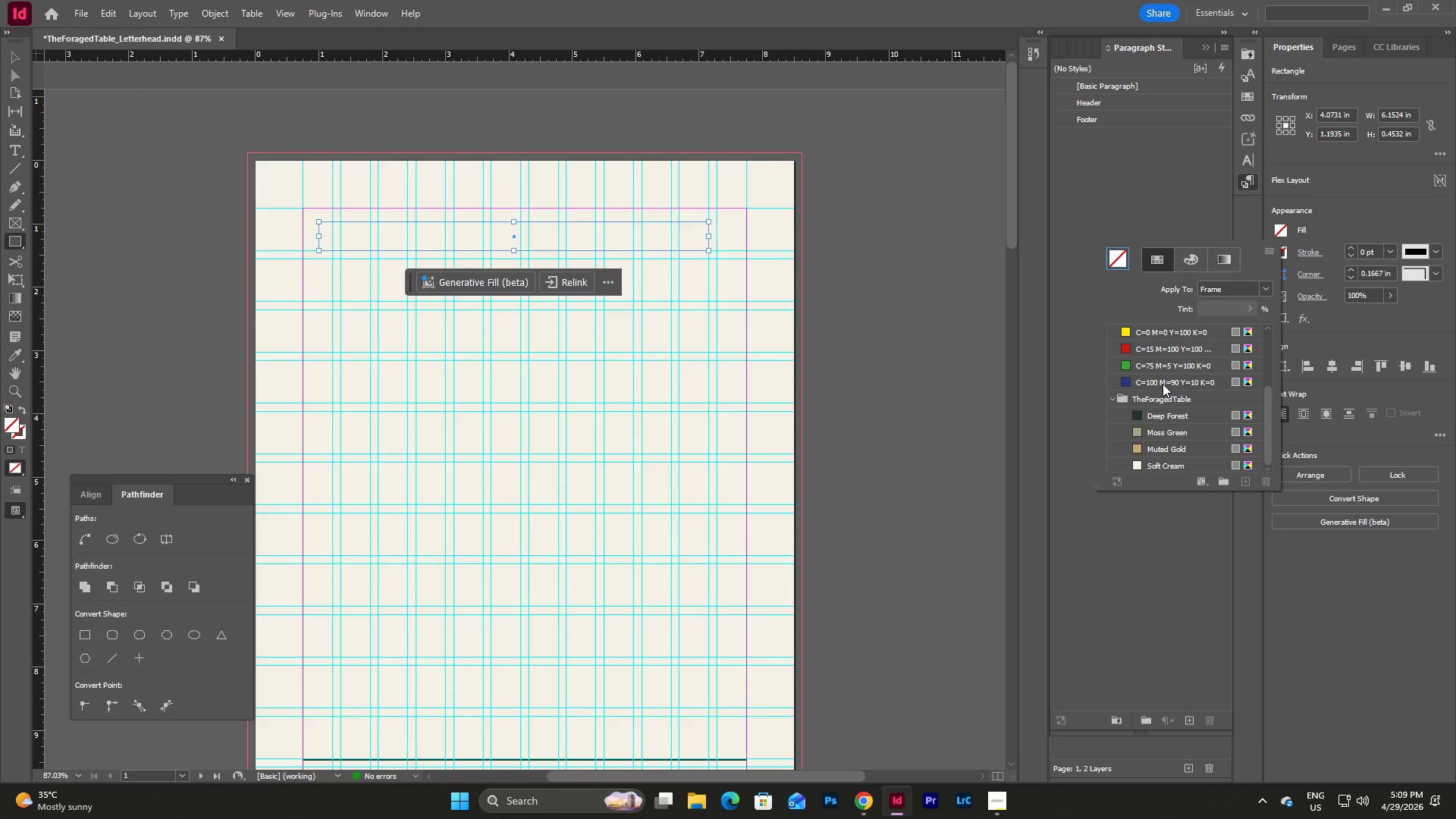 
scroll: coordinate [1166, 381], scroll_direction: down, amount: 6.0
 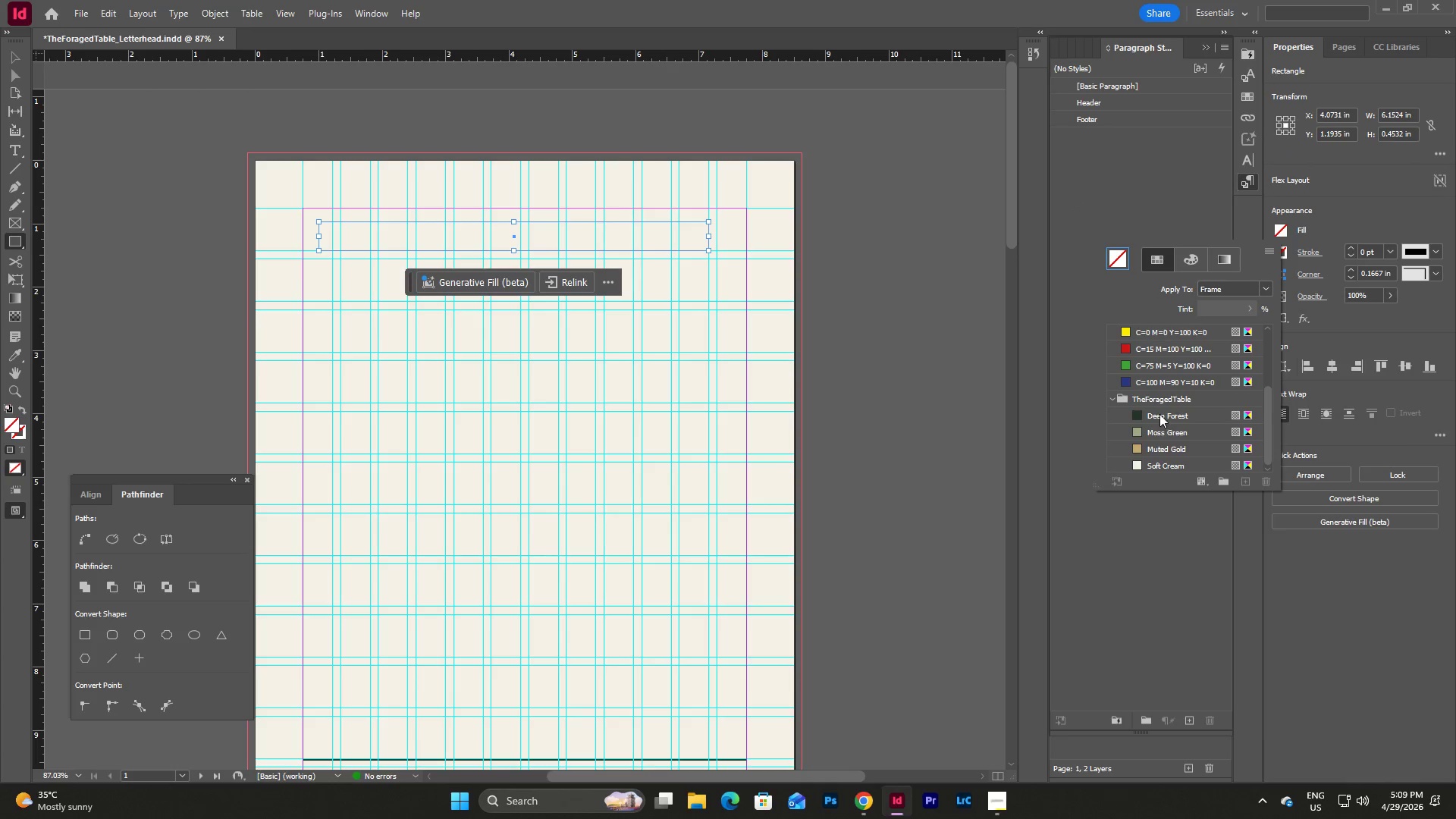 
left_click([1159, 414])
 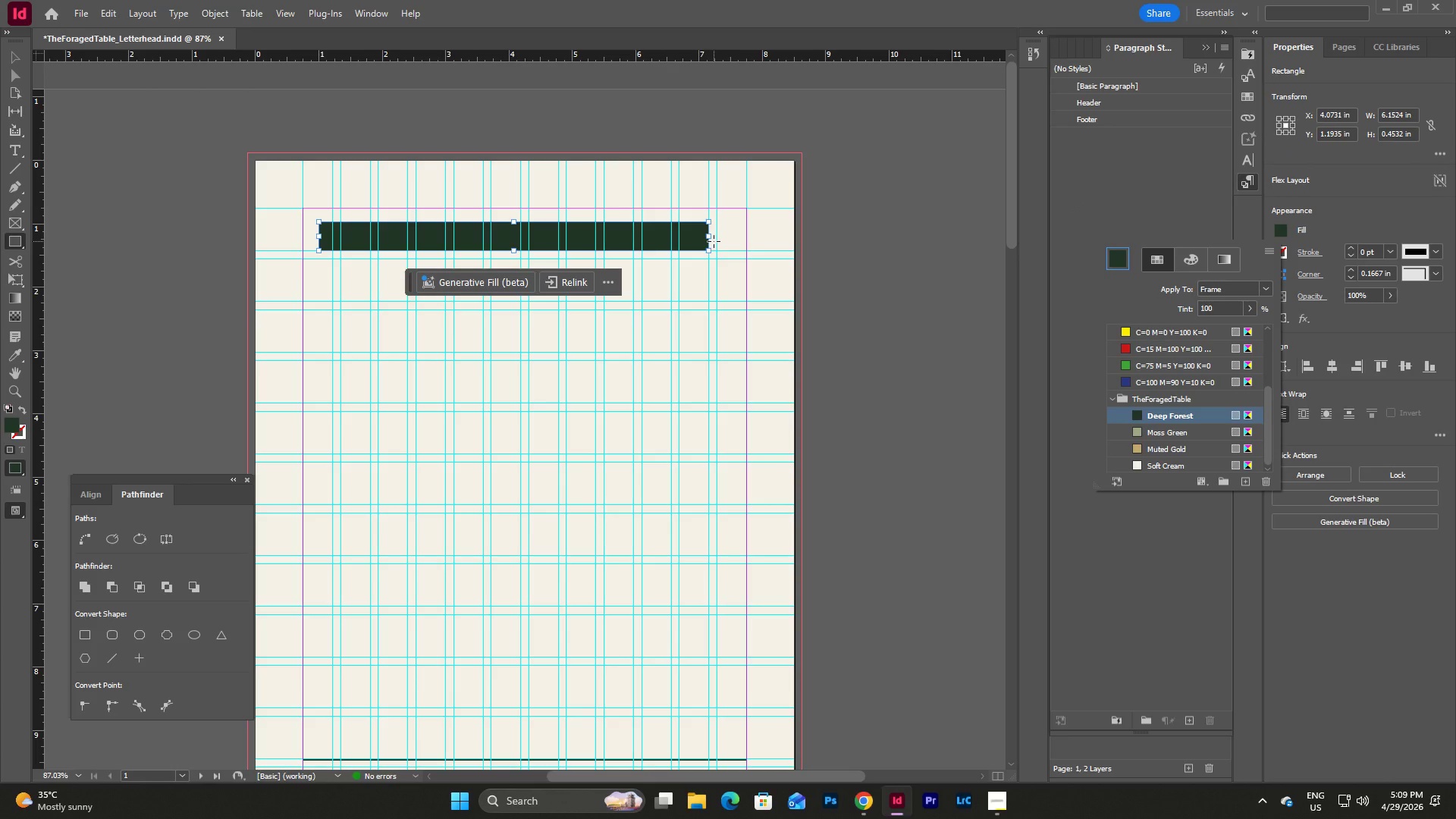 
key(V)
 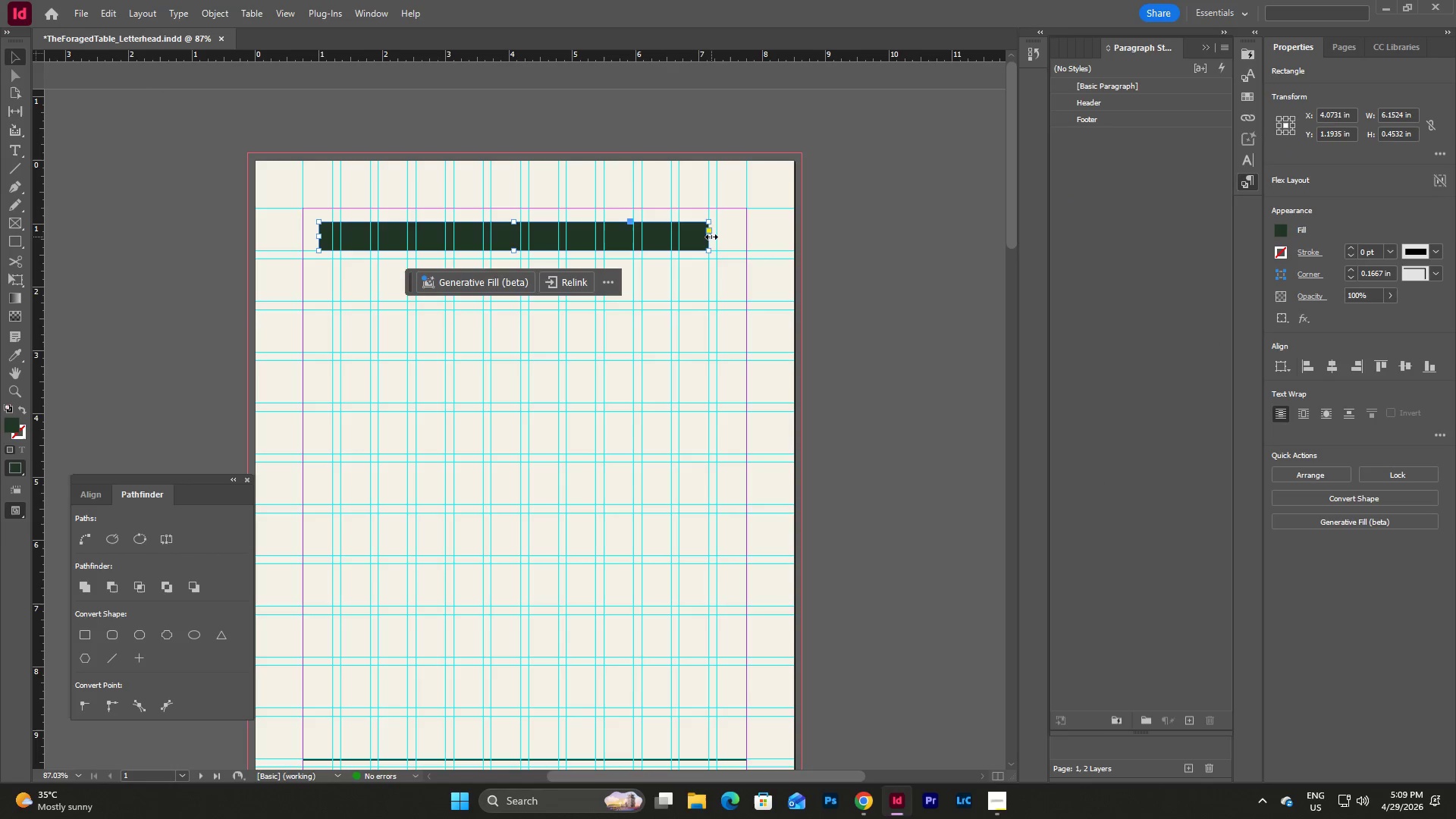 
left_click_drag(start_coordinate=[711, 237], to_coordinate=[747, 244])
 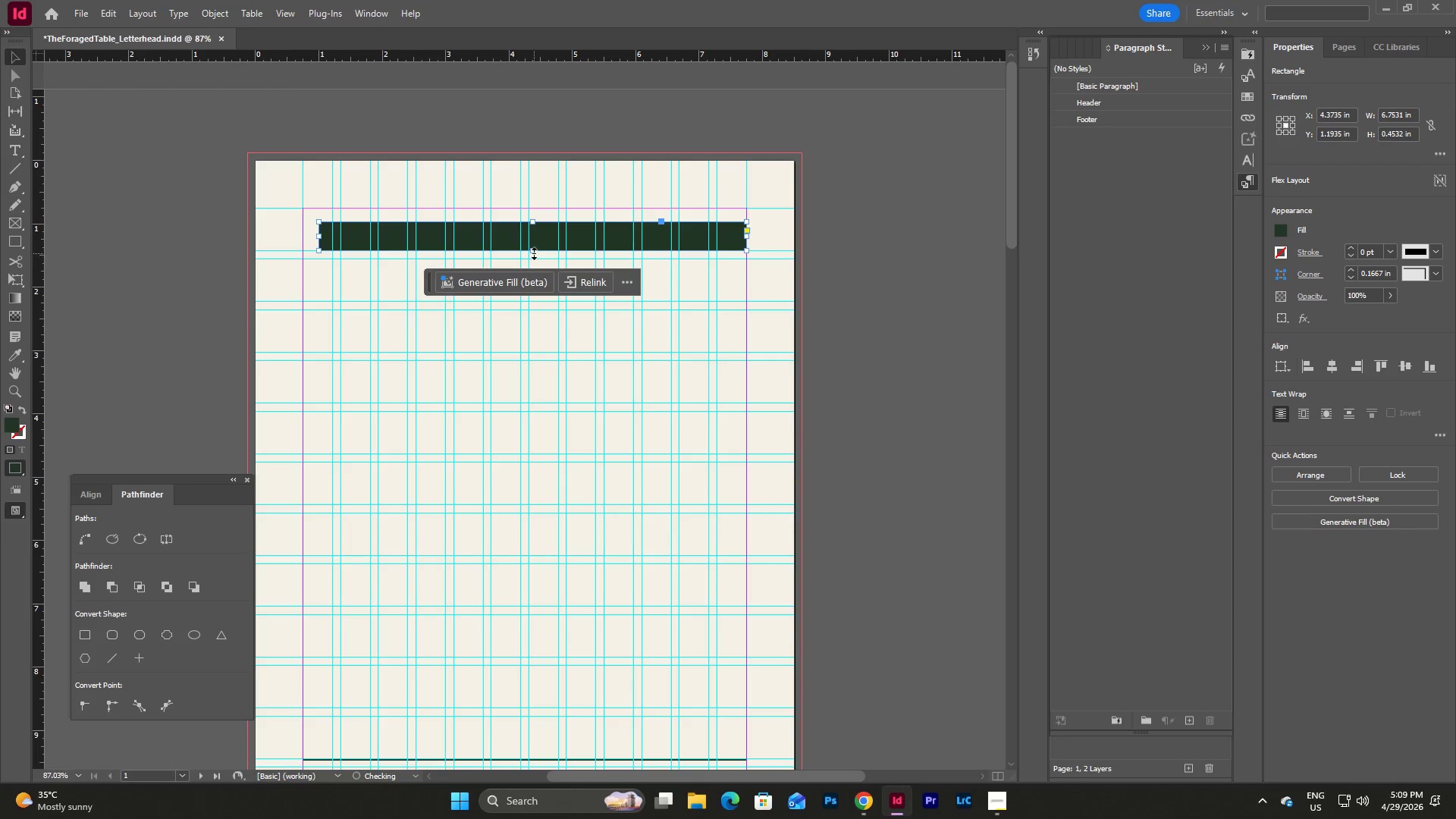 
left_click_drag(start_coordinate=[534, 251], to_coordinate=[535, 238])
 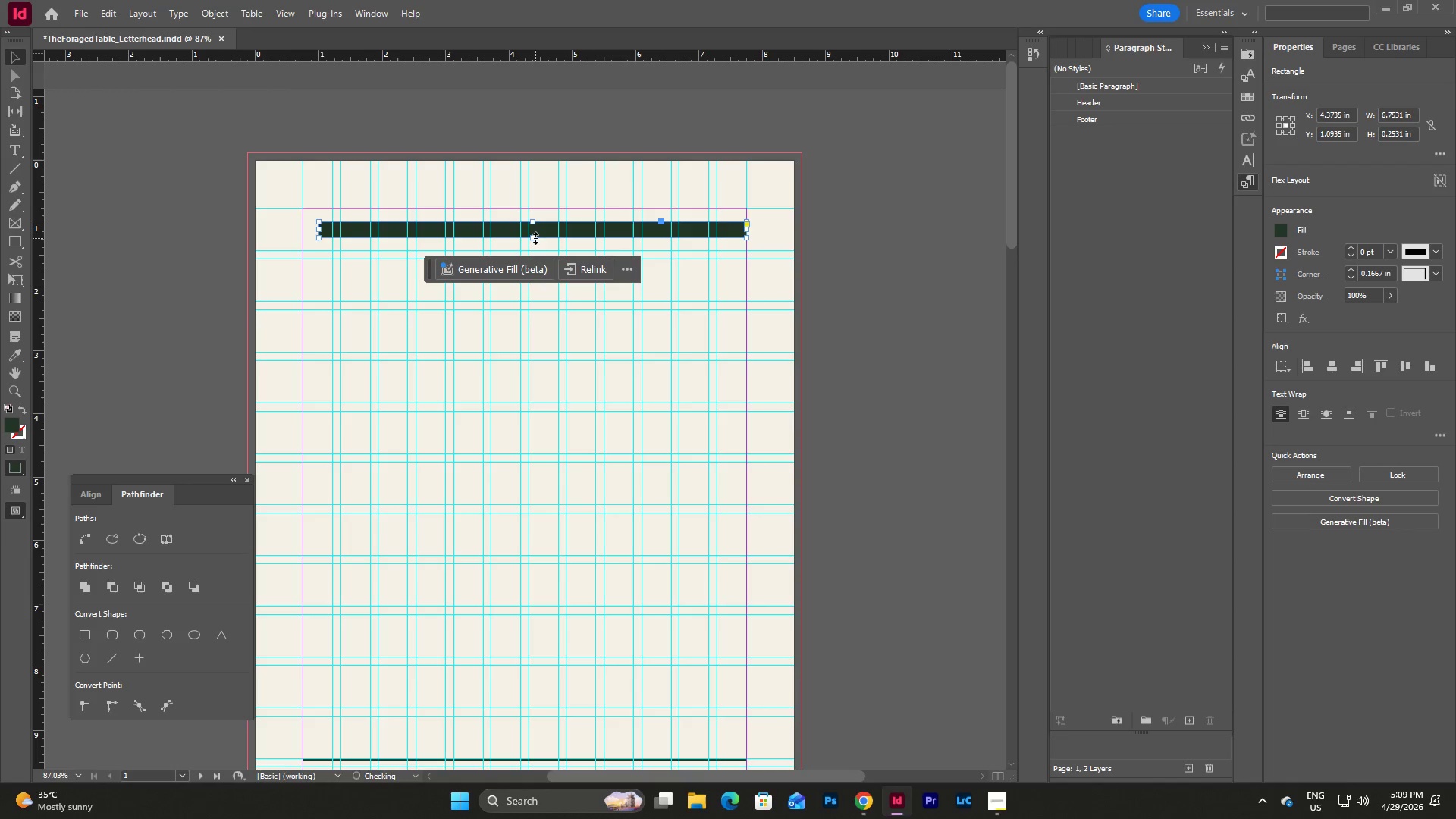 
left_click_drag(start_coordinate=[535, 238], to_coordinate=[536, 252])
 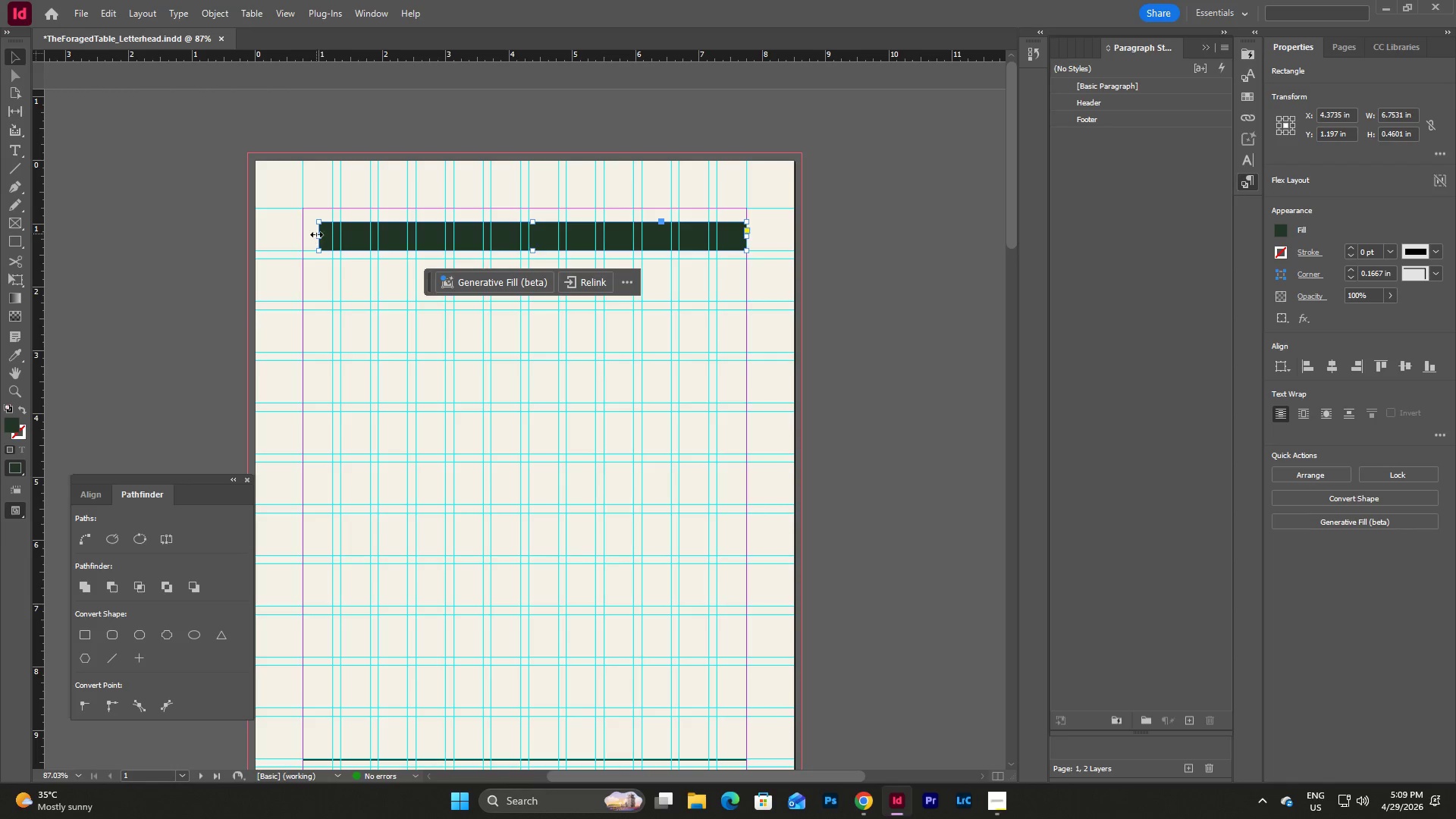 
left_click_drag(start_coordinate=[318, 236], to_coordinate=[302, 236])
 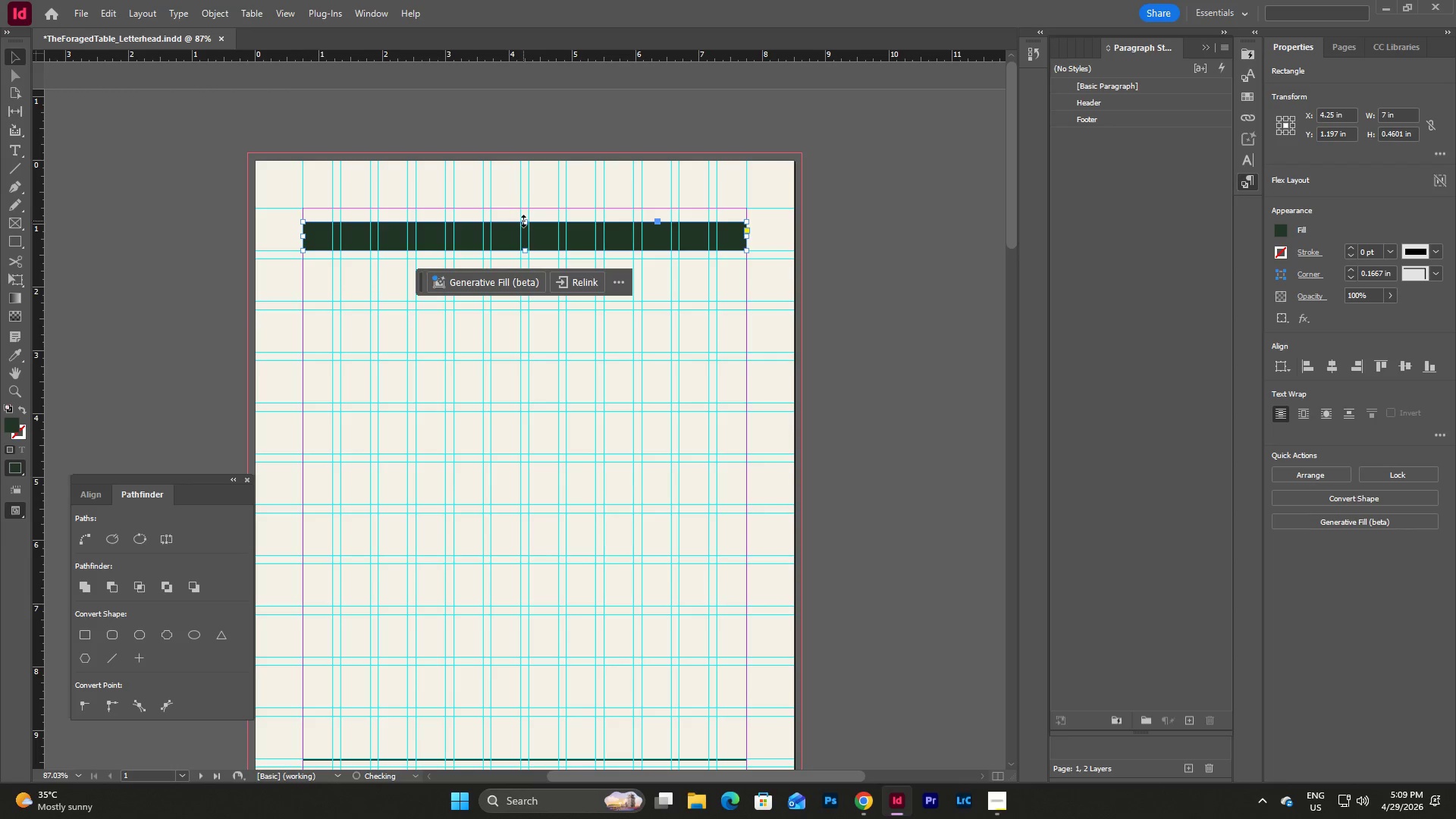 
left_click_drag(start_coordinate=[523, 221], to_coordinate=[524, 209])
 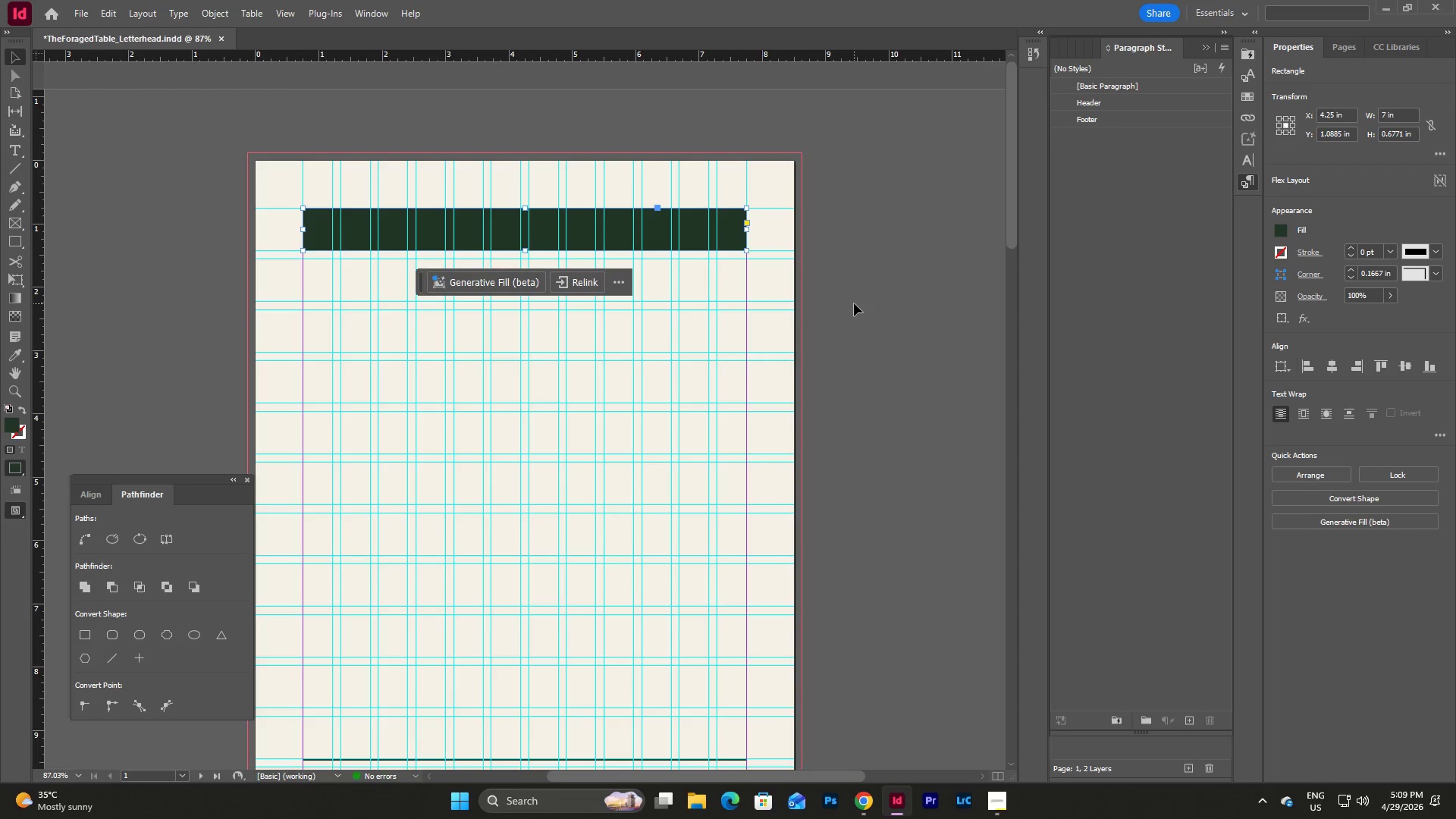 
left_click([854, 303])
 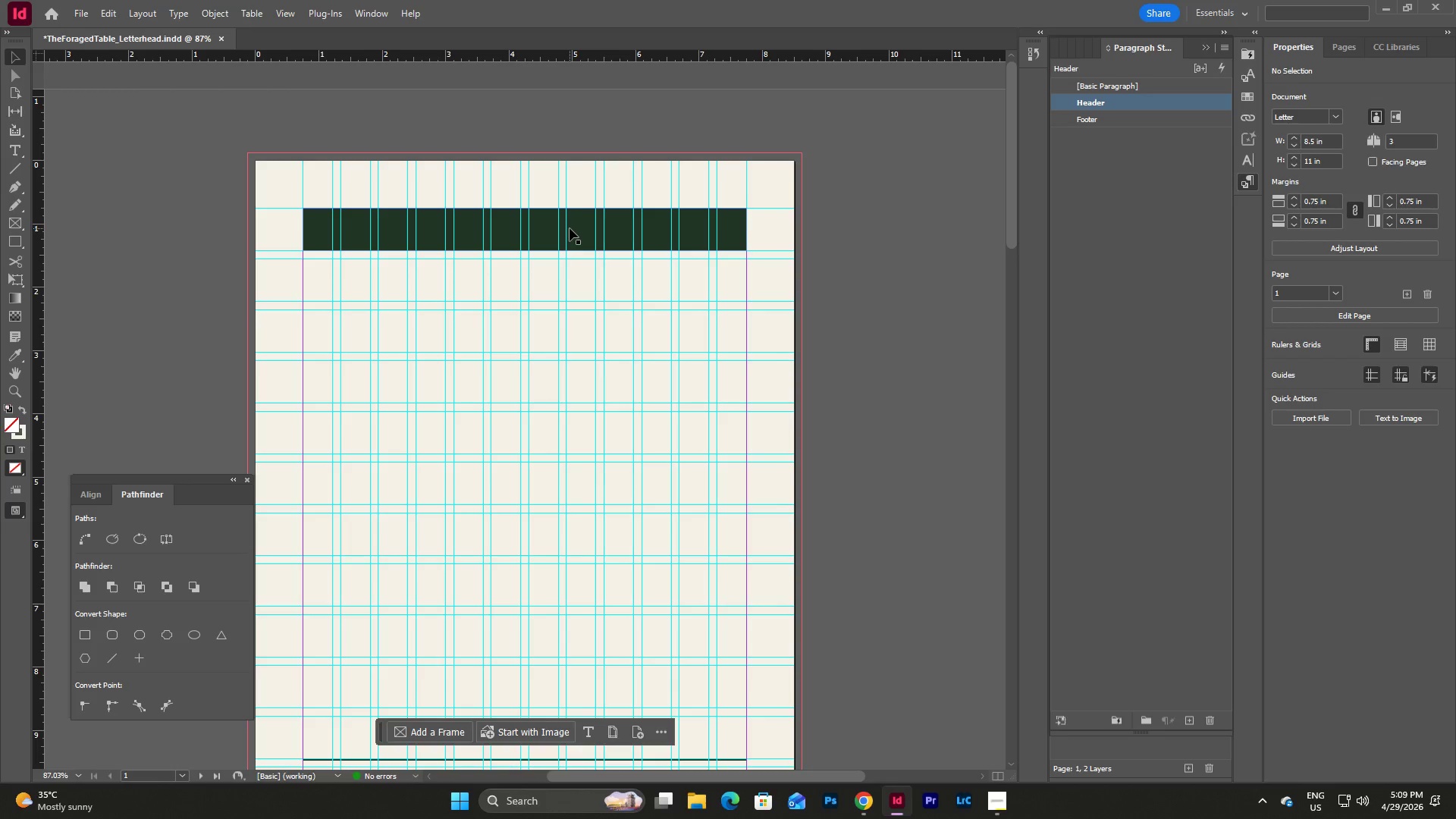 
double_click([570, 228])
 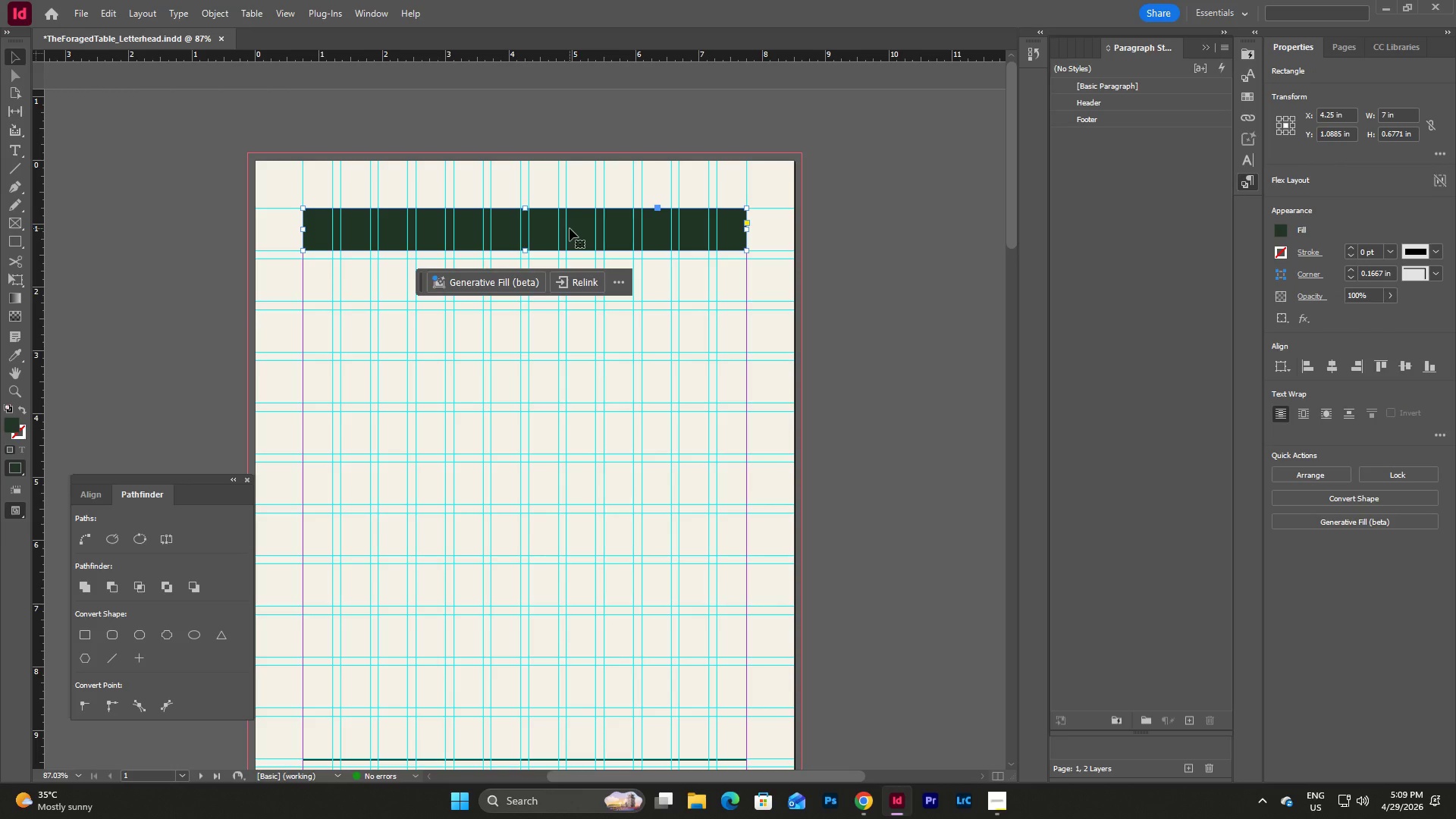 
double_click([570, 228])
 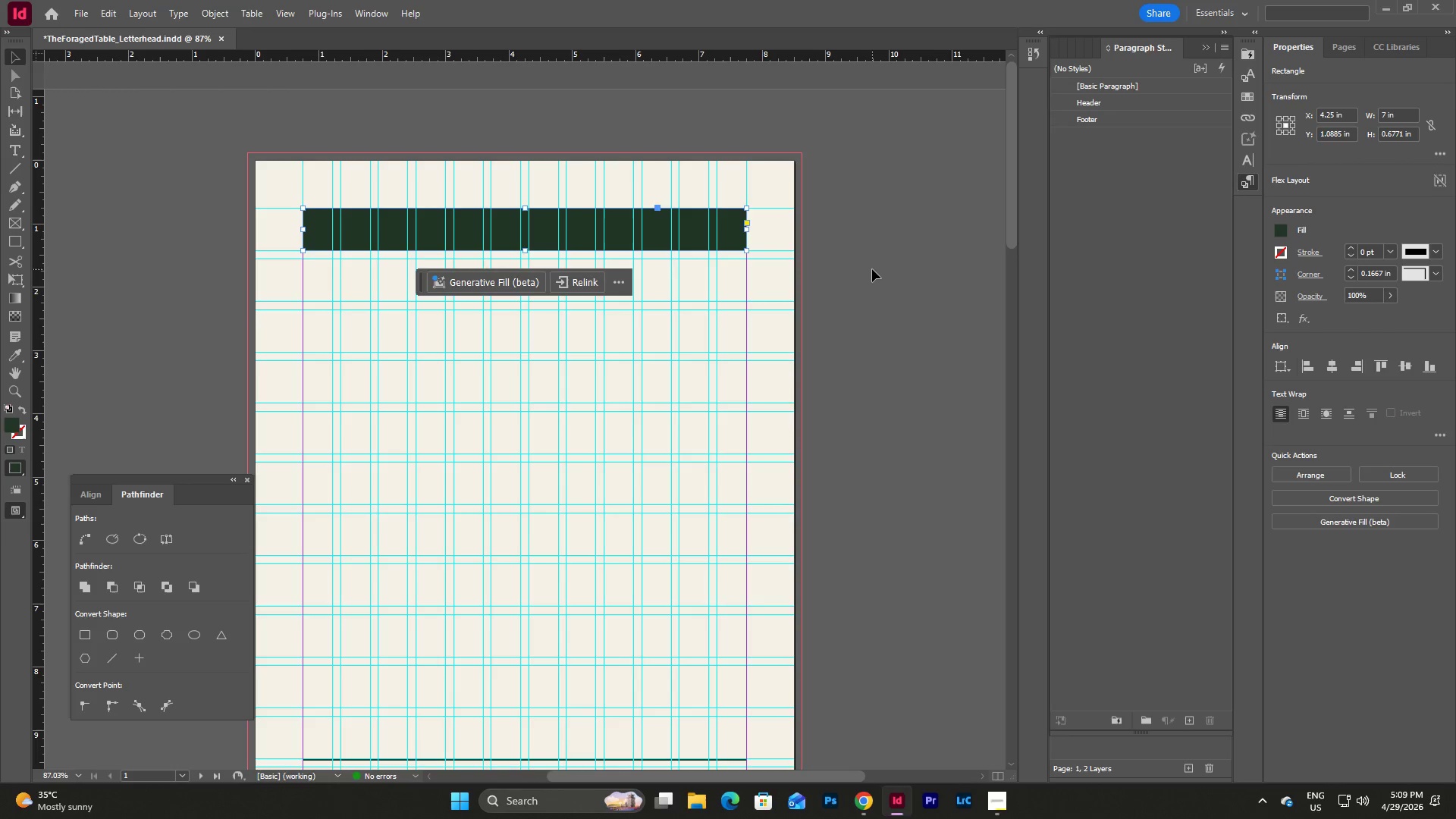 
left_click([872, 269])
 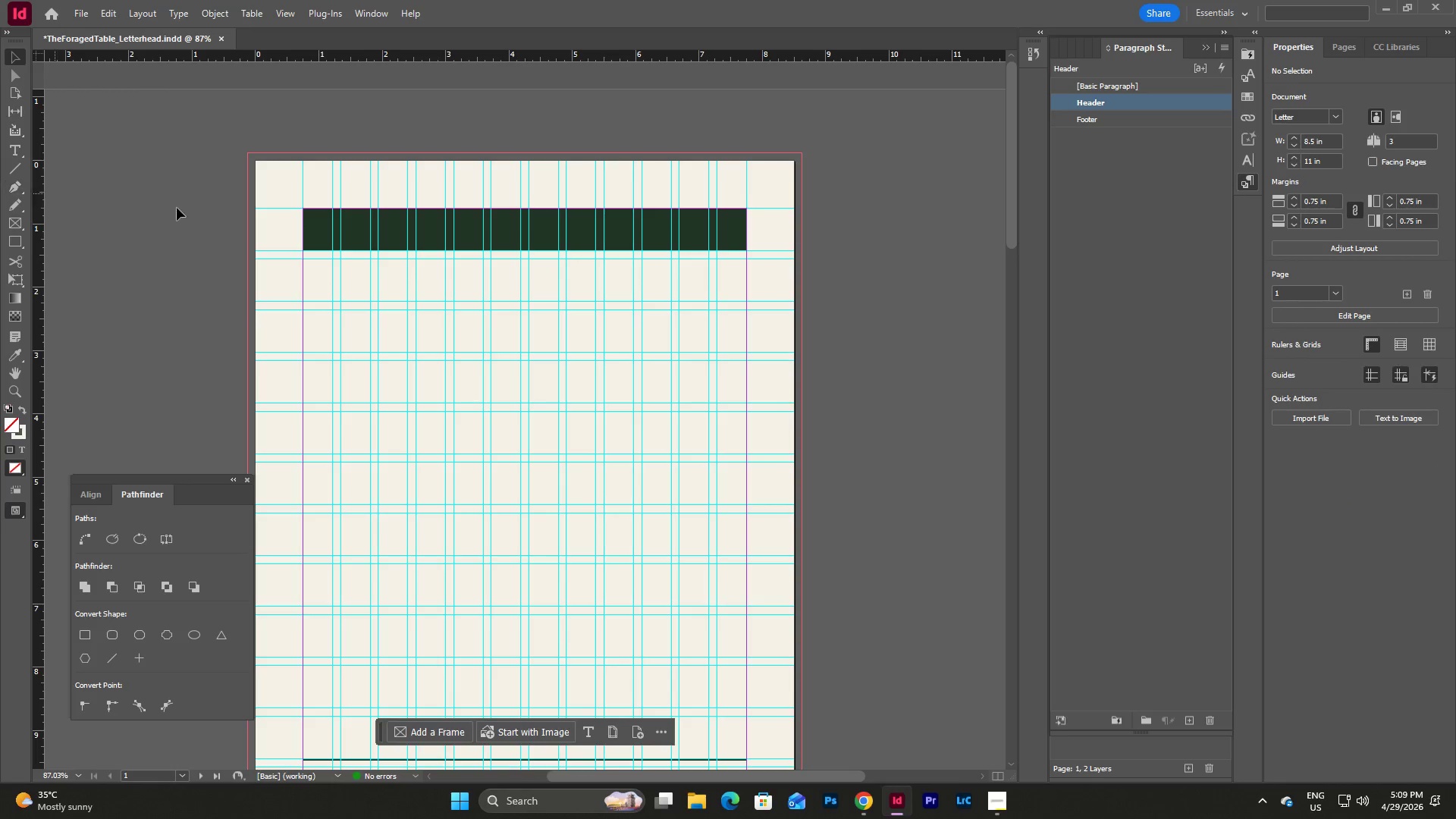 
left_click([821, 293])
 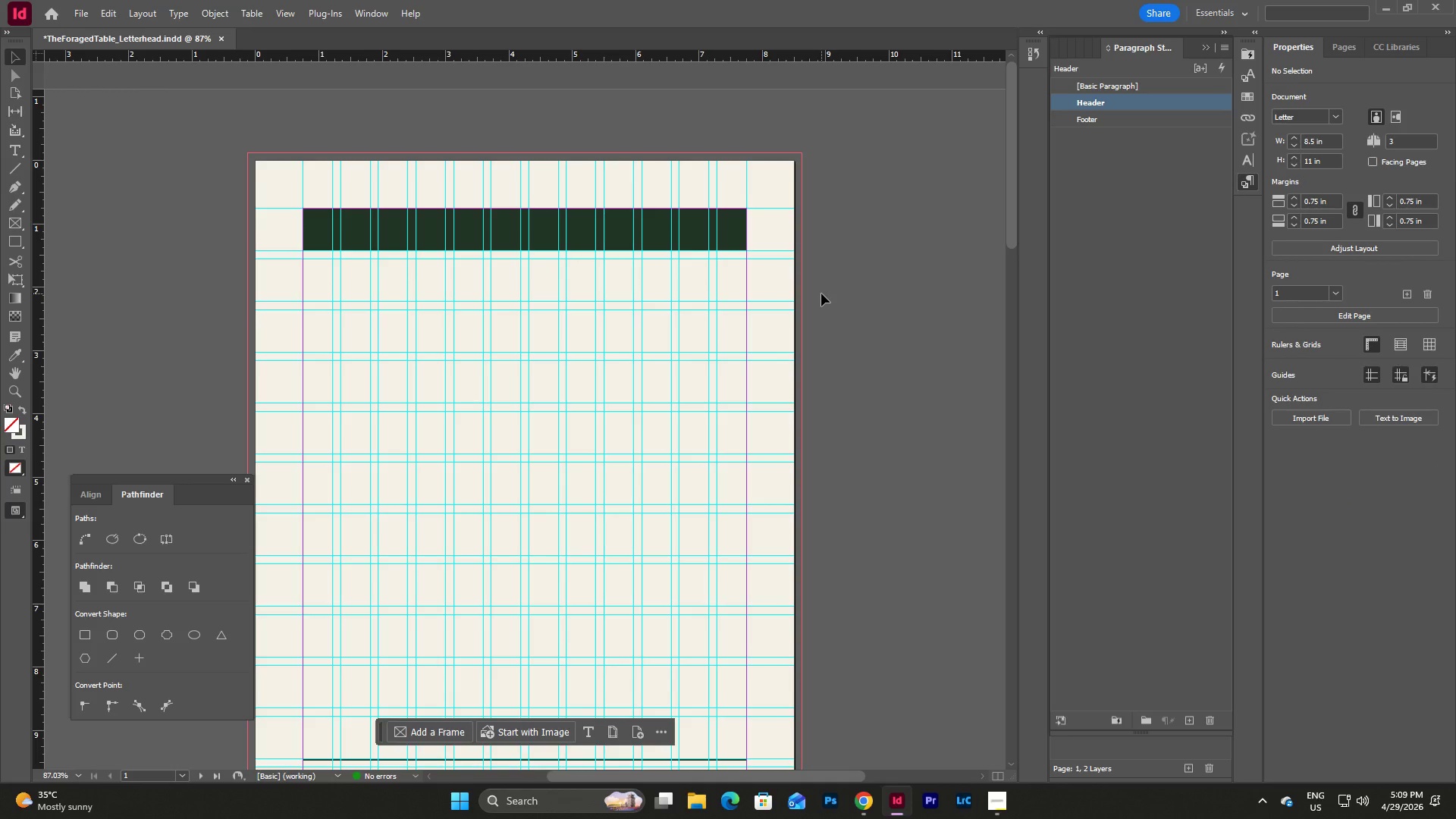 
scroll: coordinate [821, 293], scroll_direction: up, amount: 5.0
 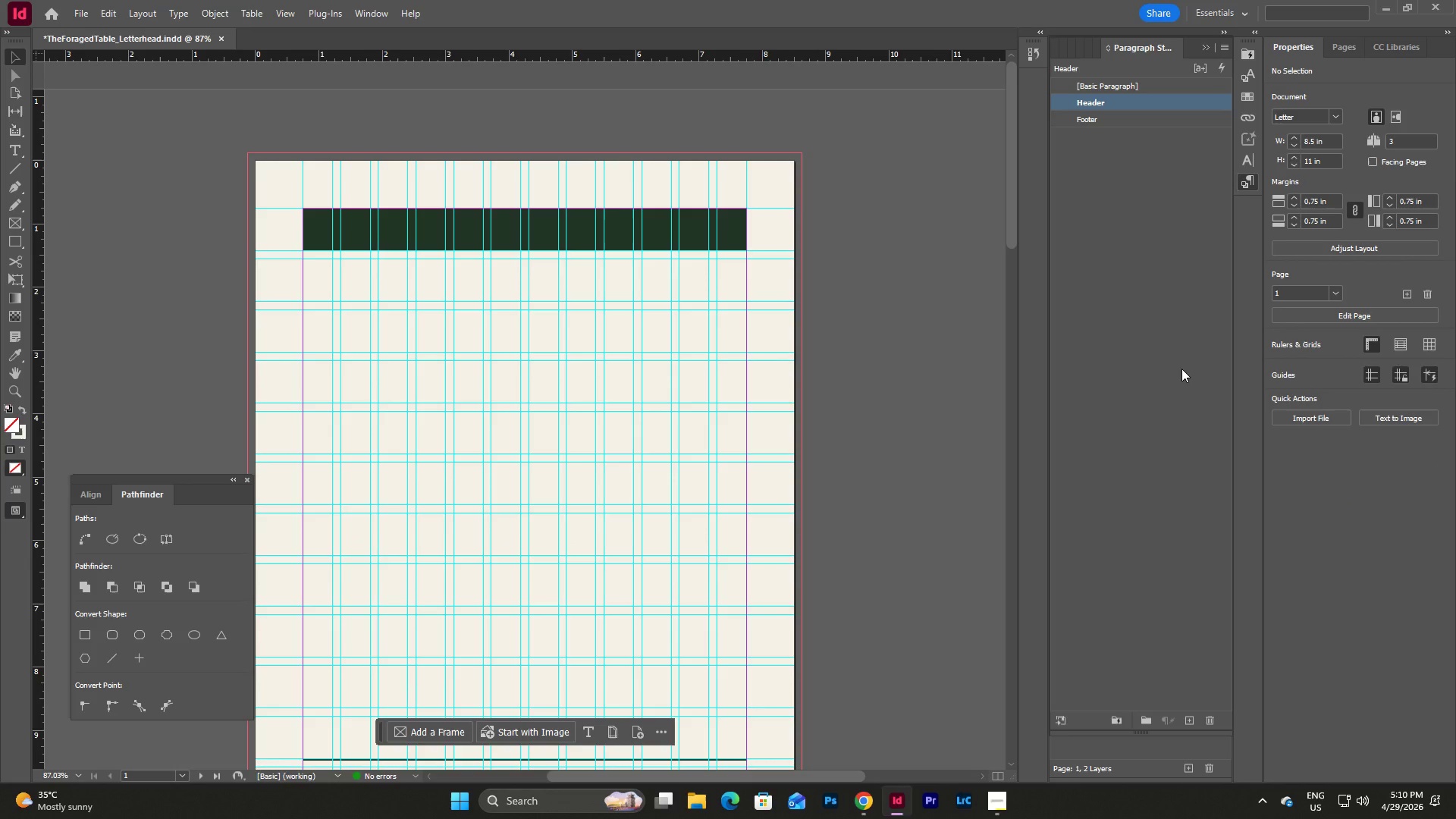 
wait(6.68)
 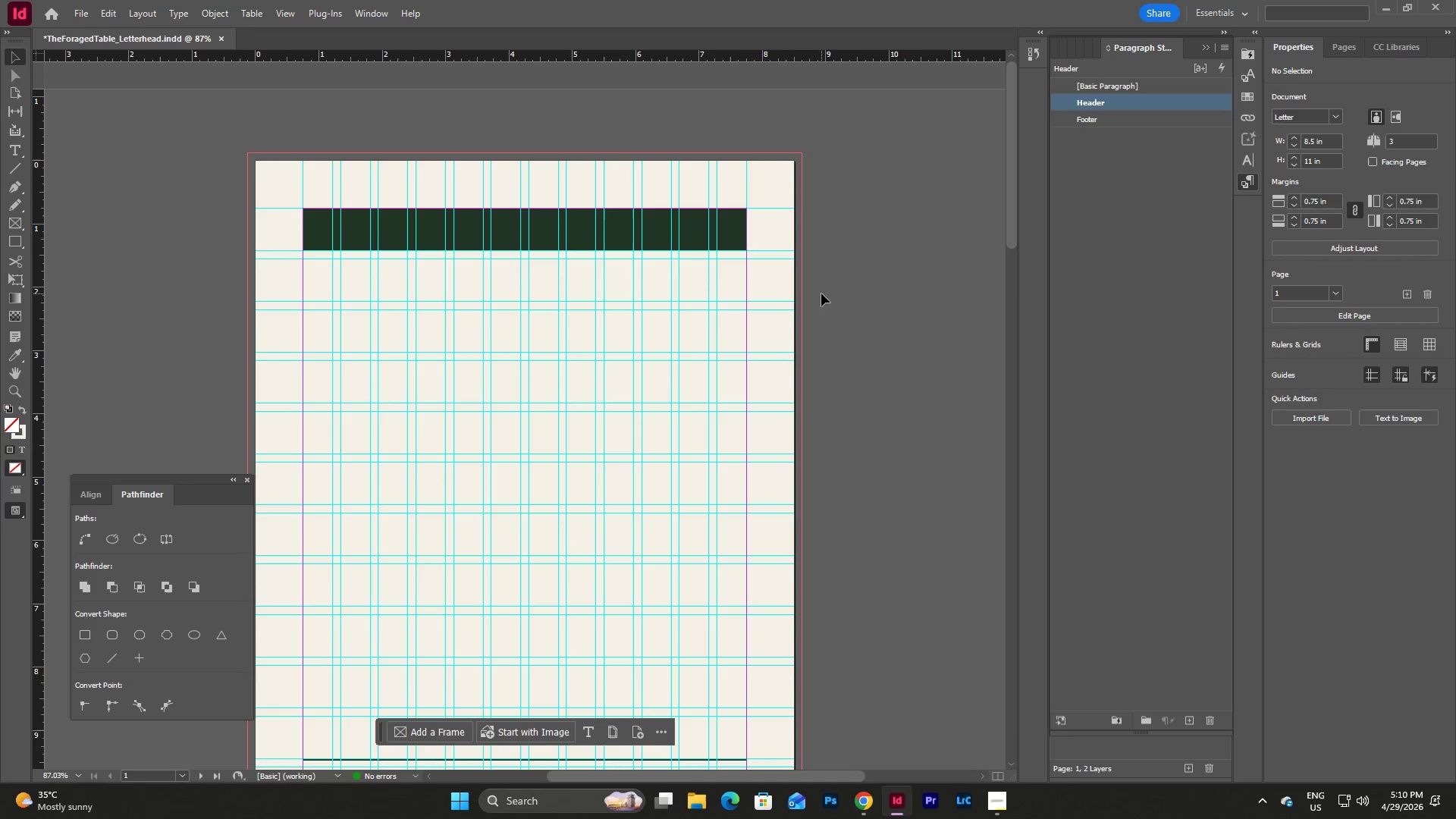 
left_click([16, 152])
 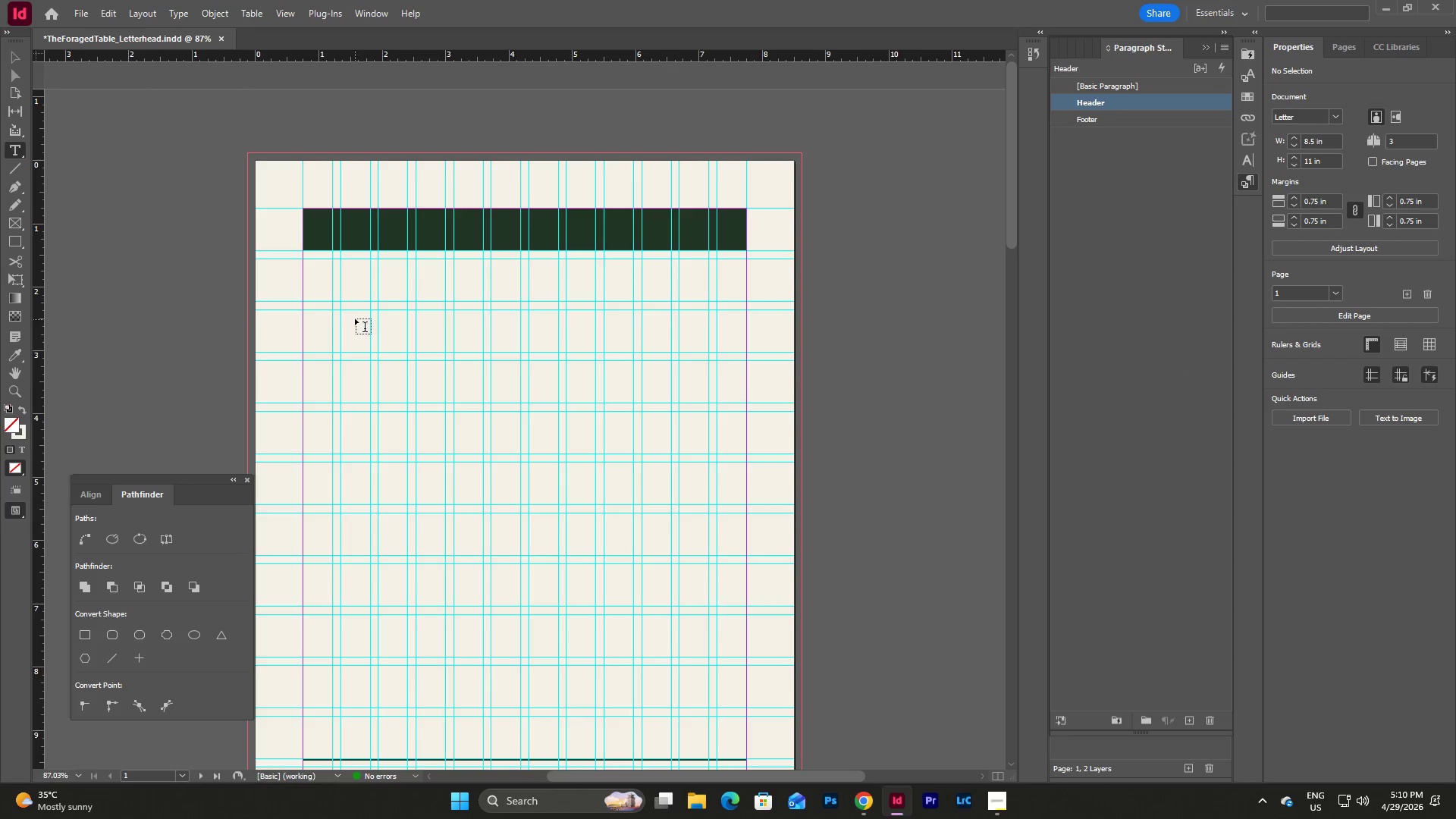 
left_click_drag(start_coordinate=[355, 318], to_coordinate=[723, 353])
 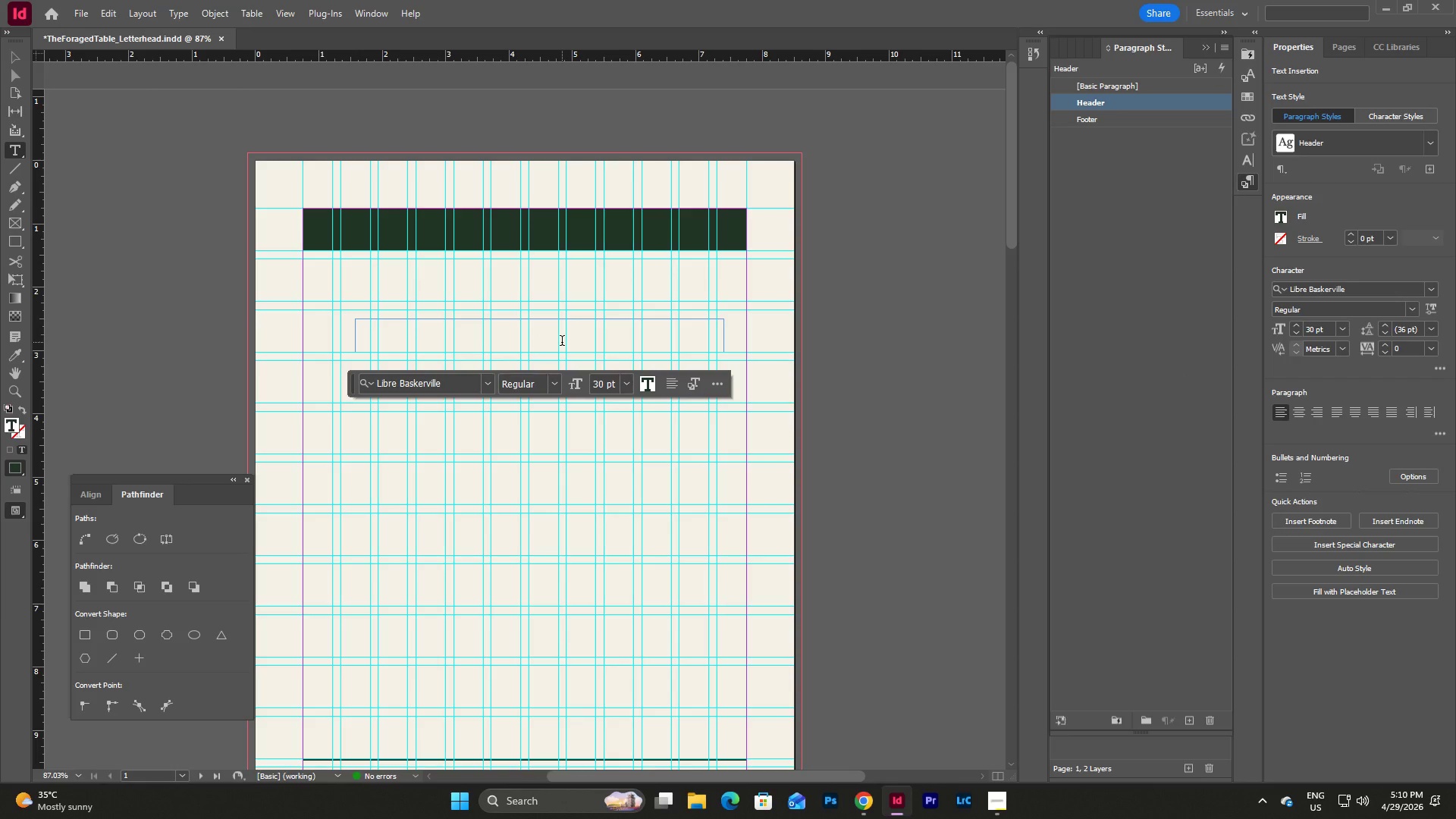 
type(1. Ex)
key(Backspace)
key(Backspace)
type(THE EXECUTIVE)
key(Escape)
 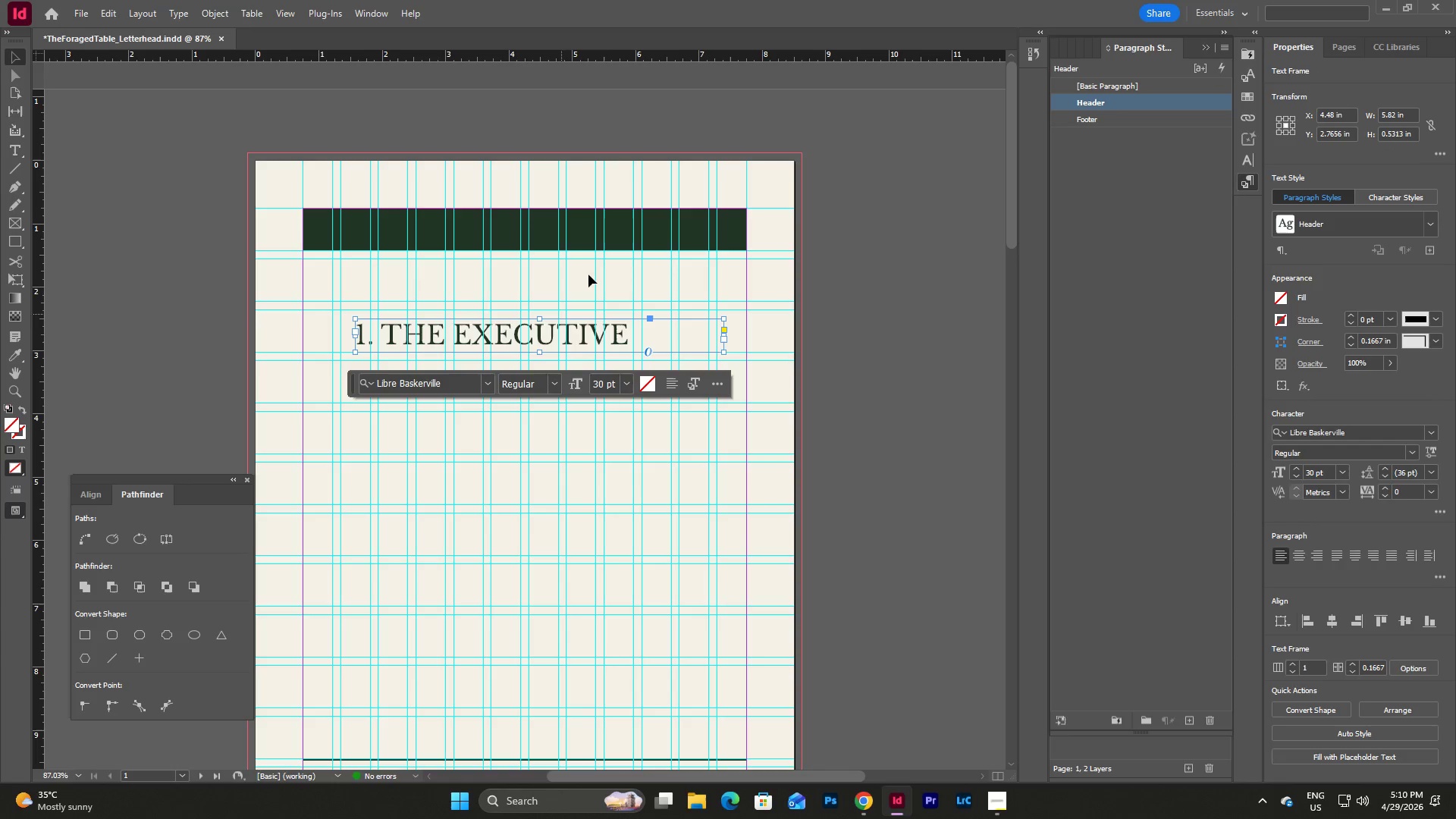 
double_click([1122, 103])
 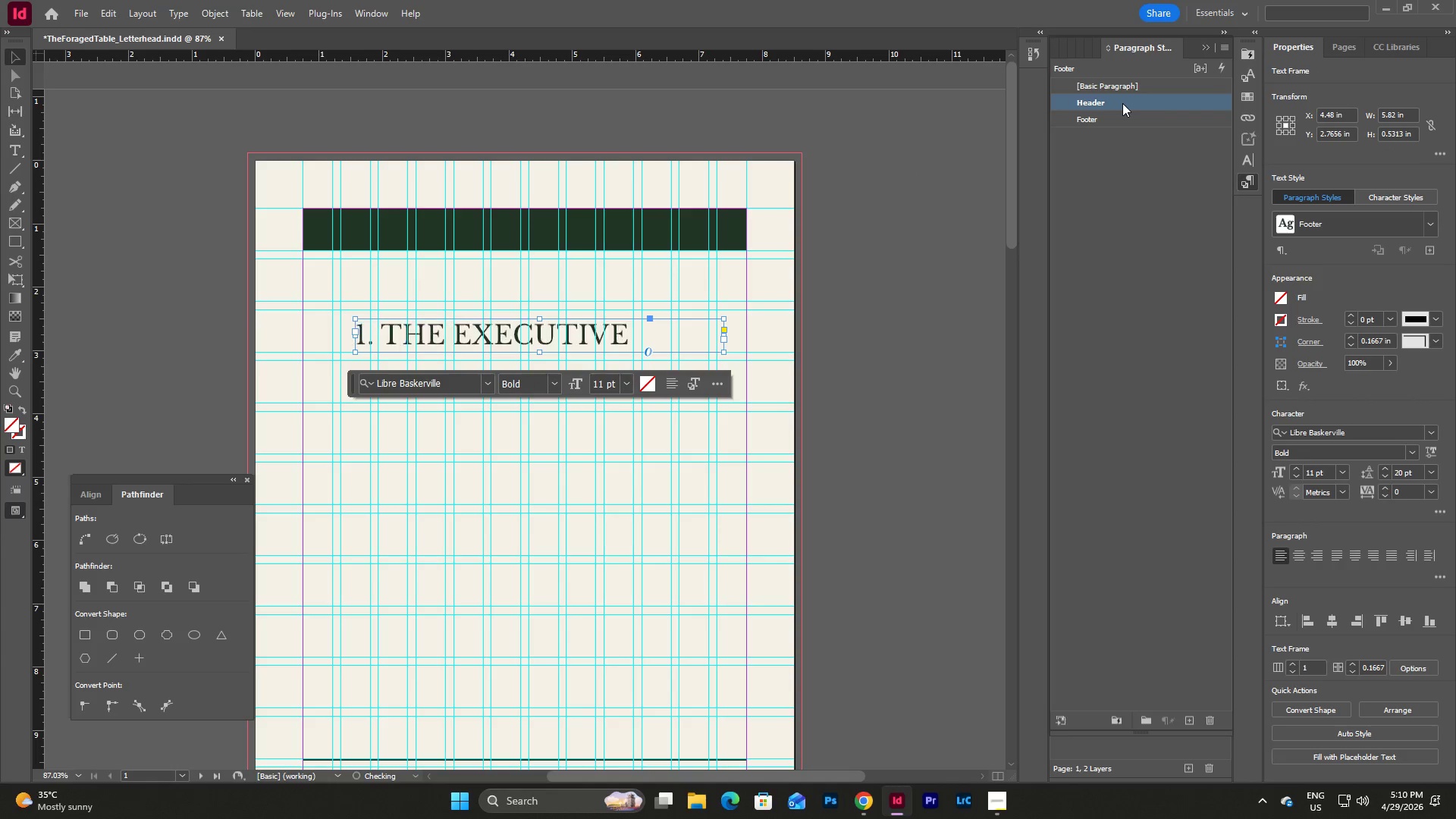 
triple_click([1122, 103])
 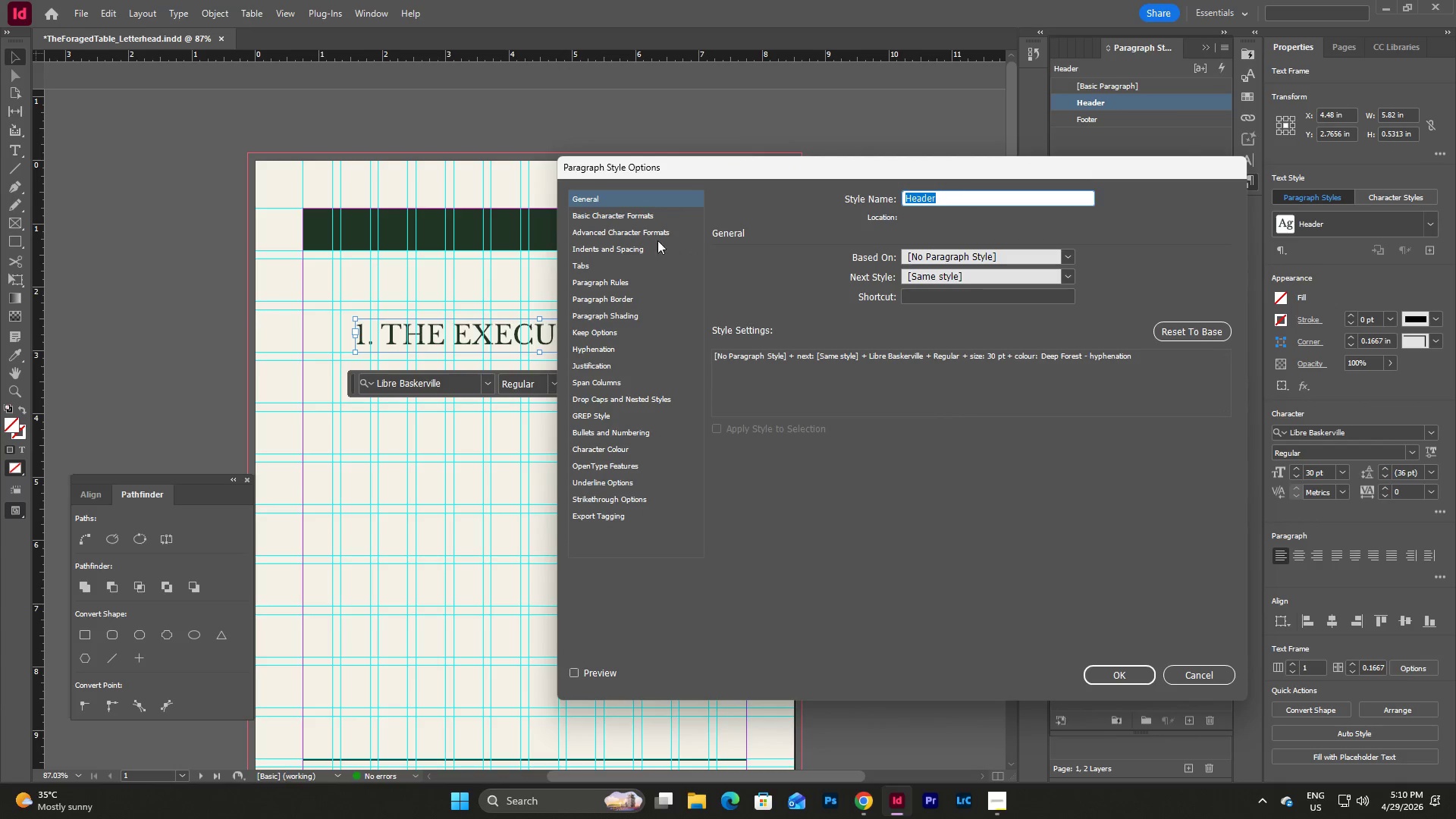 
left_click([639, 218])
 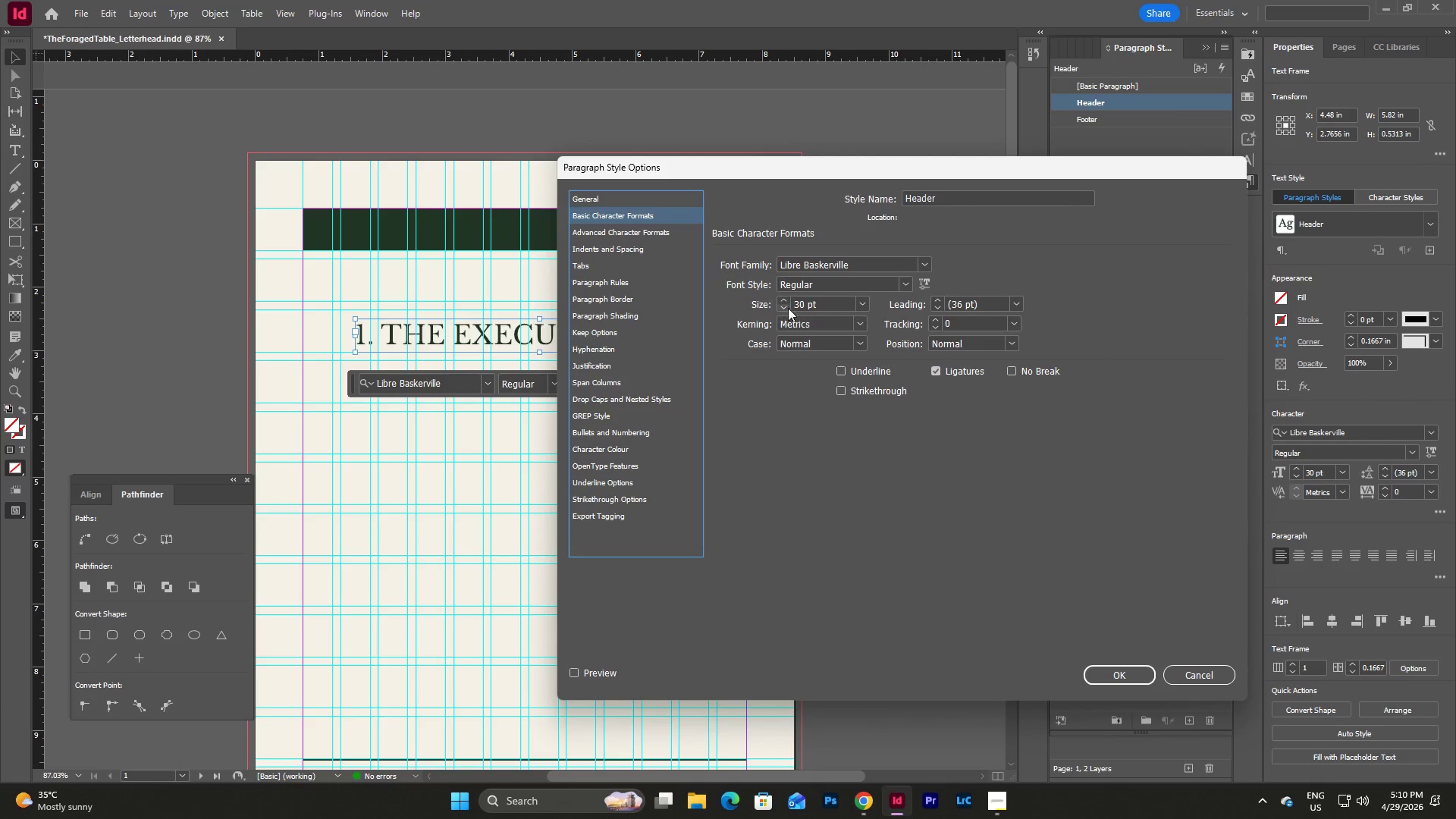 
double_click([783, 306])
 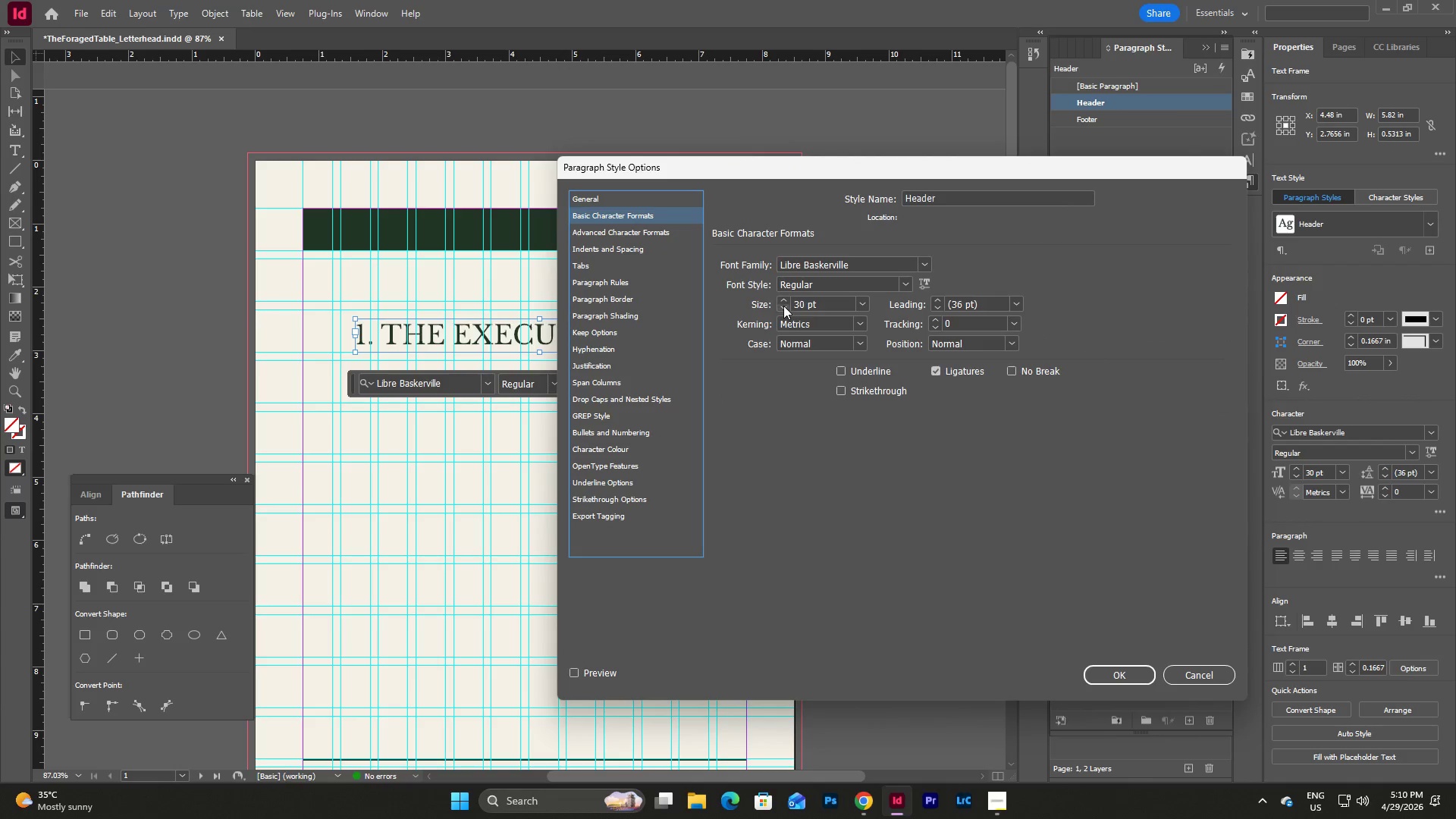 
triple_click([783, 306])
 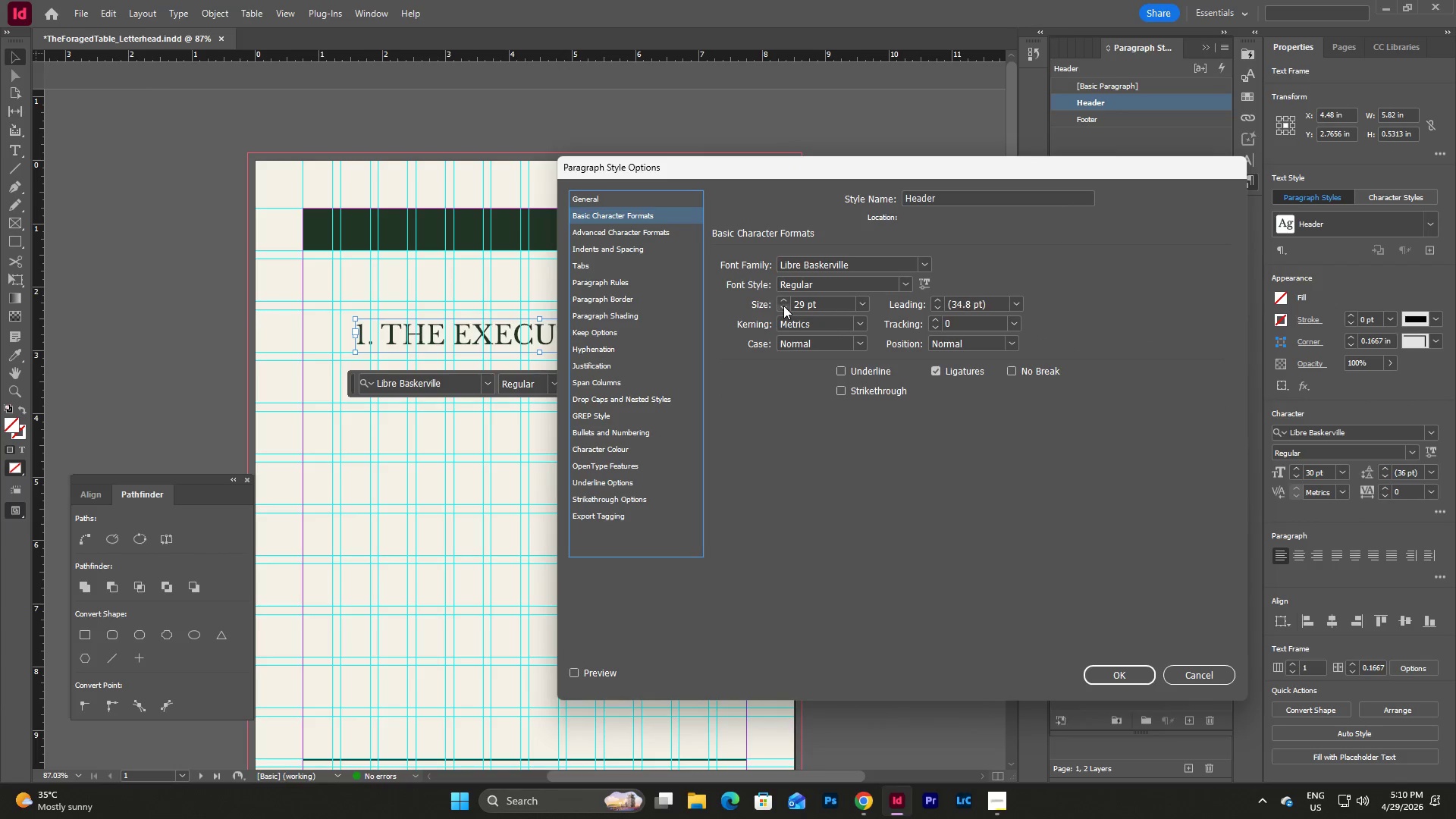 
triple_click([783, 306])
 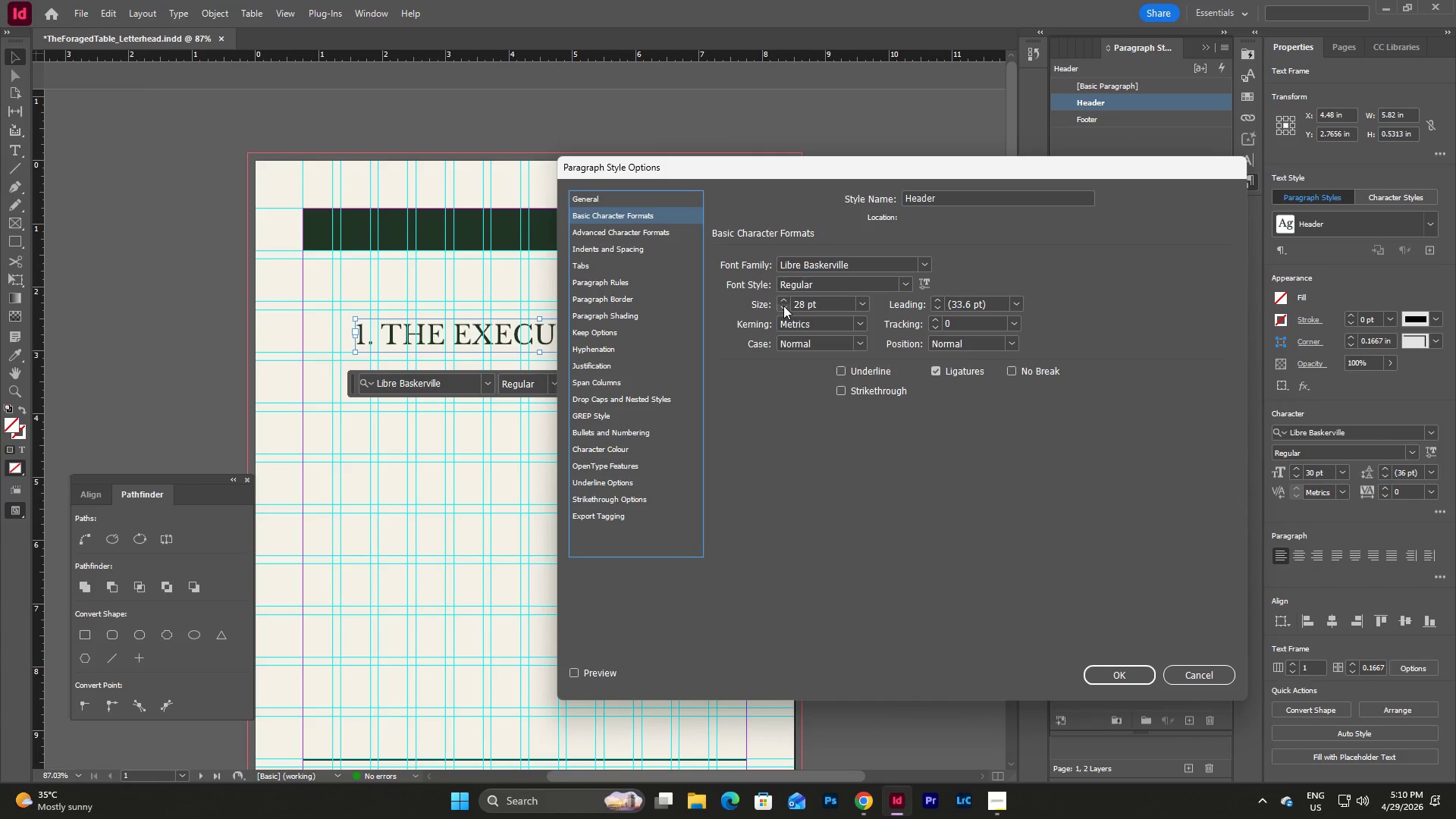 
triple_click([783, 306])
 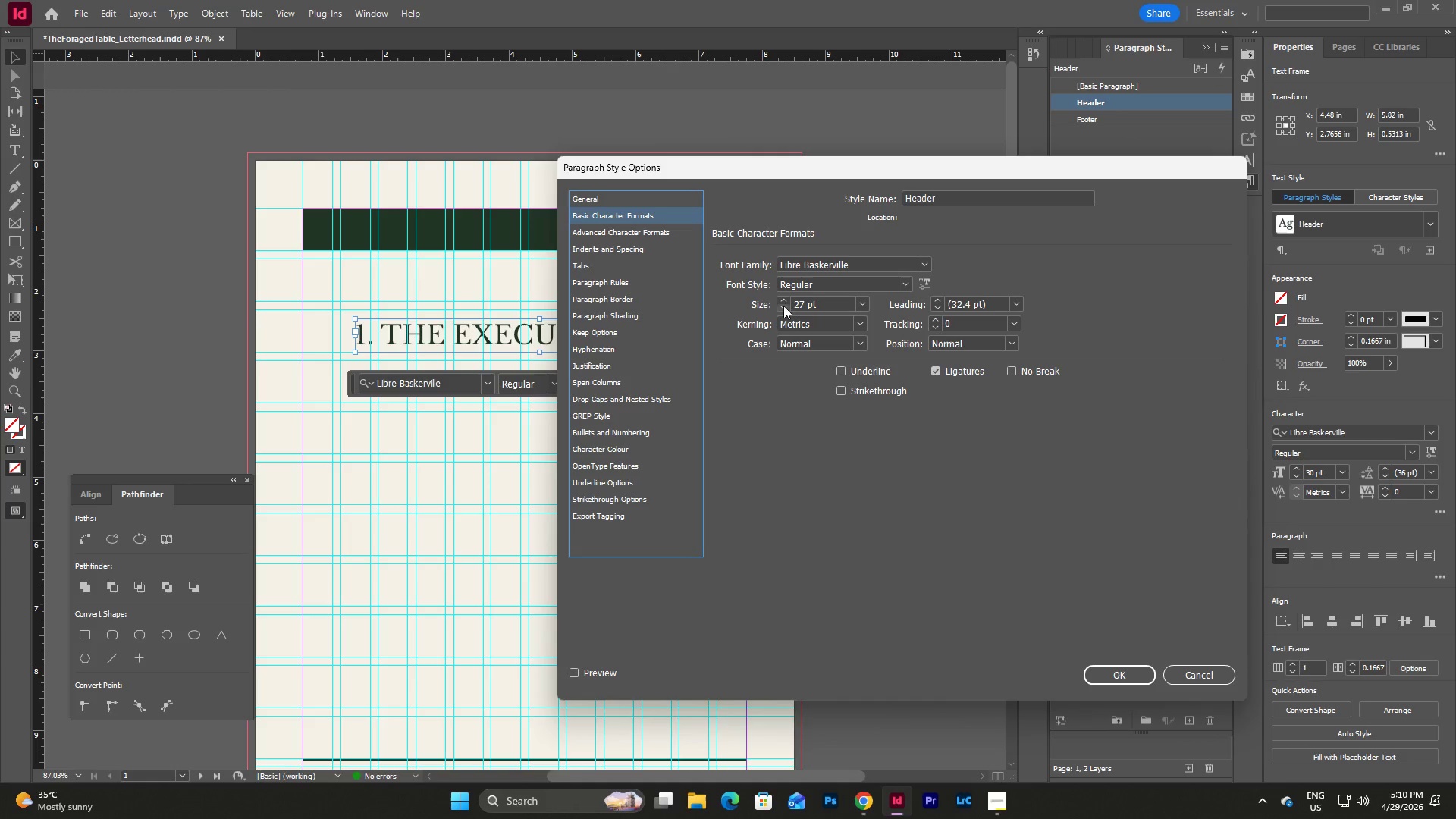 
triple_click([783, 306])
 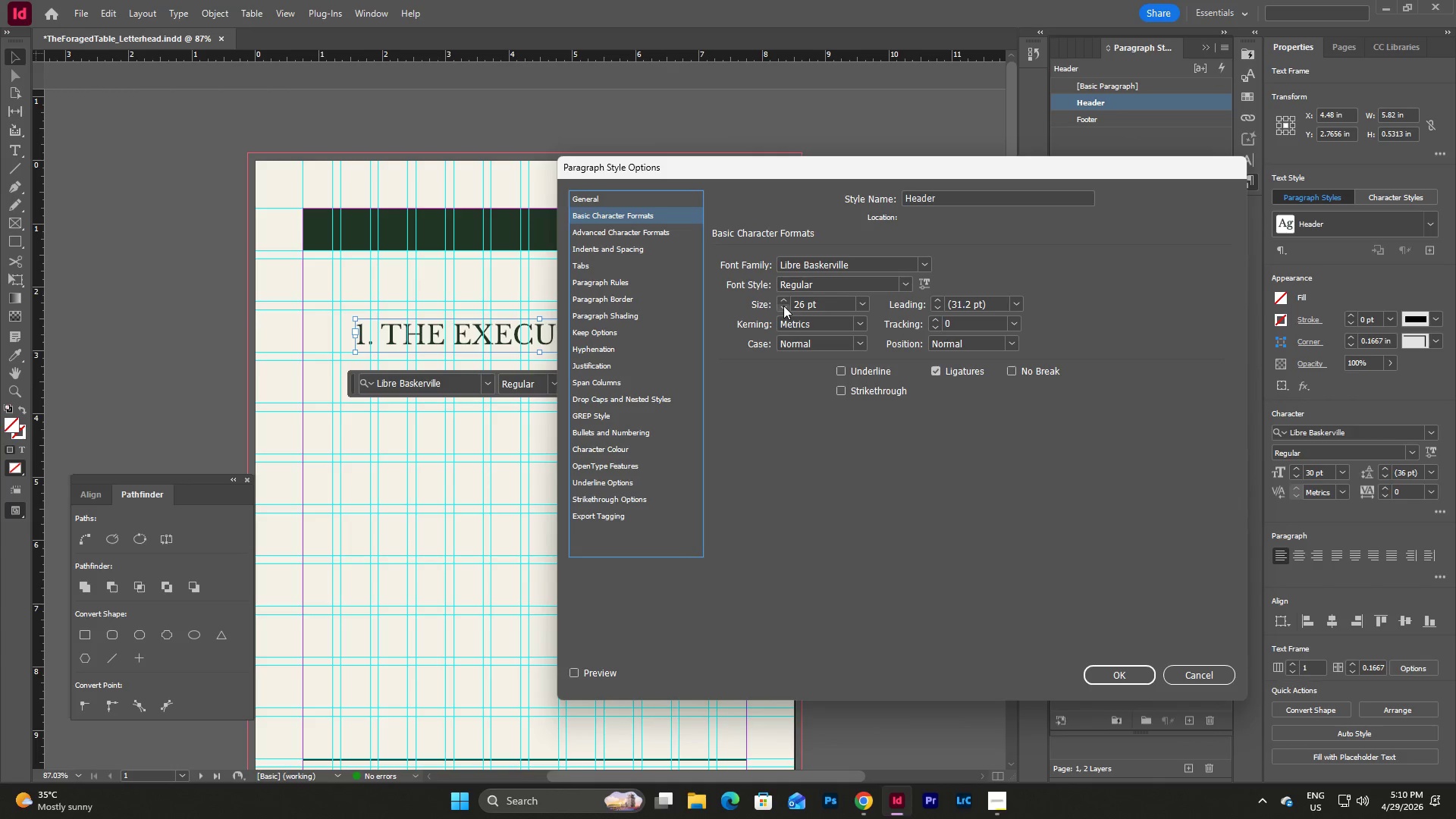 
triple_click([783, 306])
 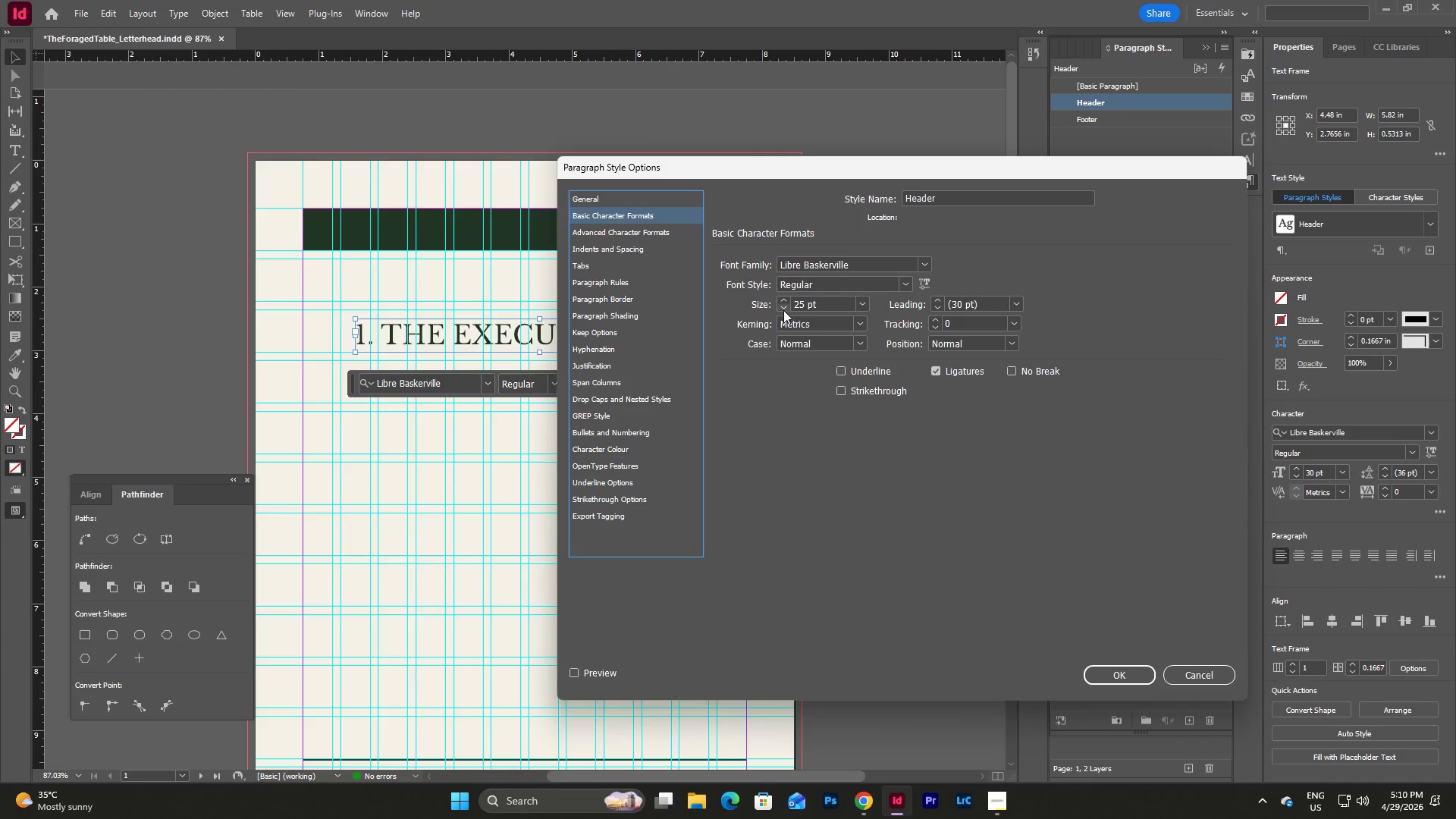 
left_click([783, 310])
 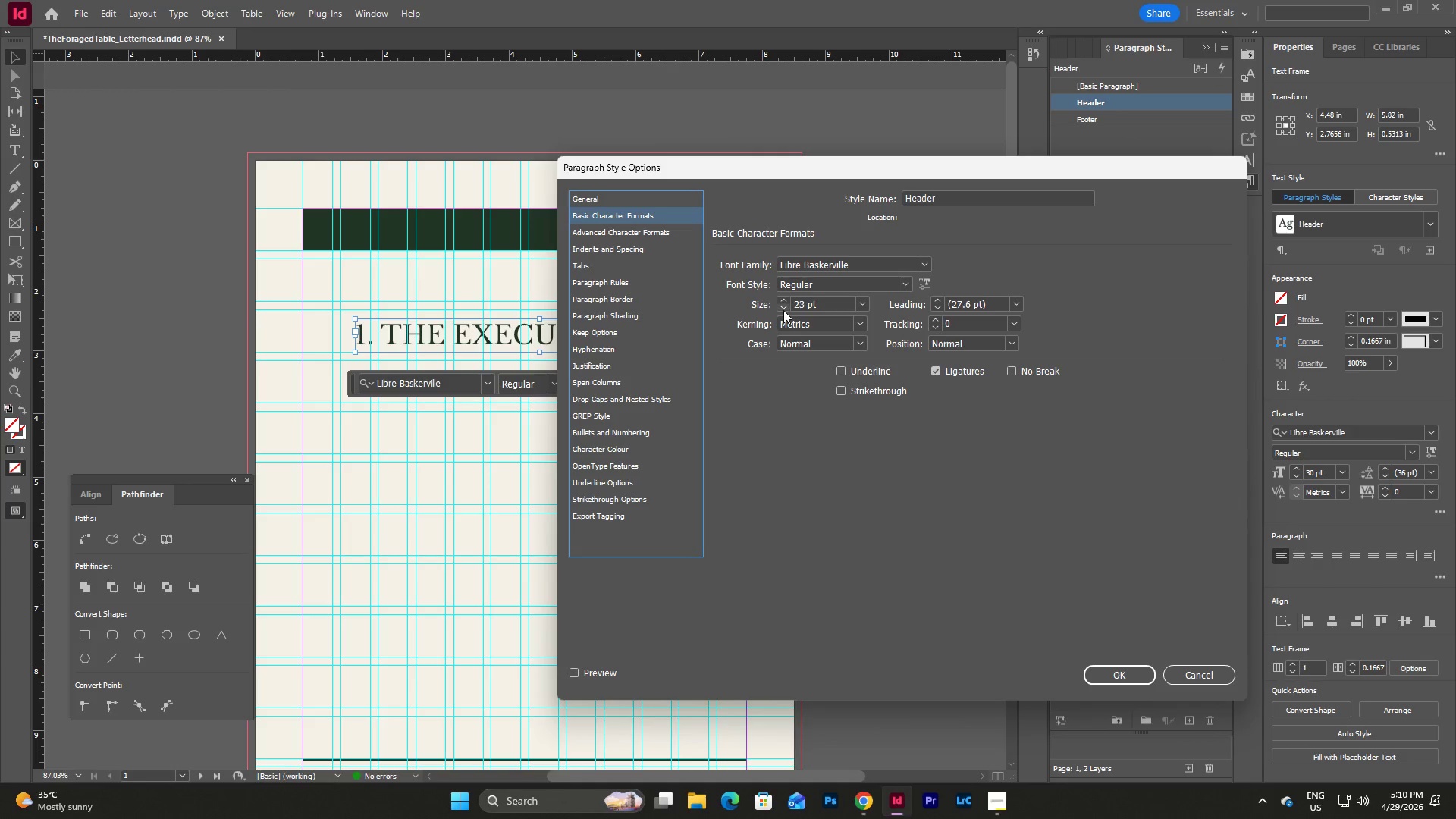 
double_click([783, 310])
 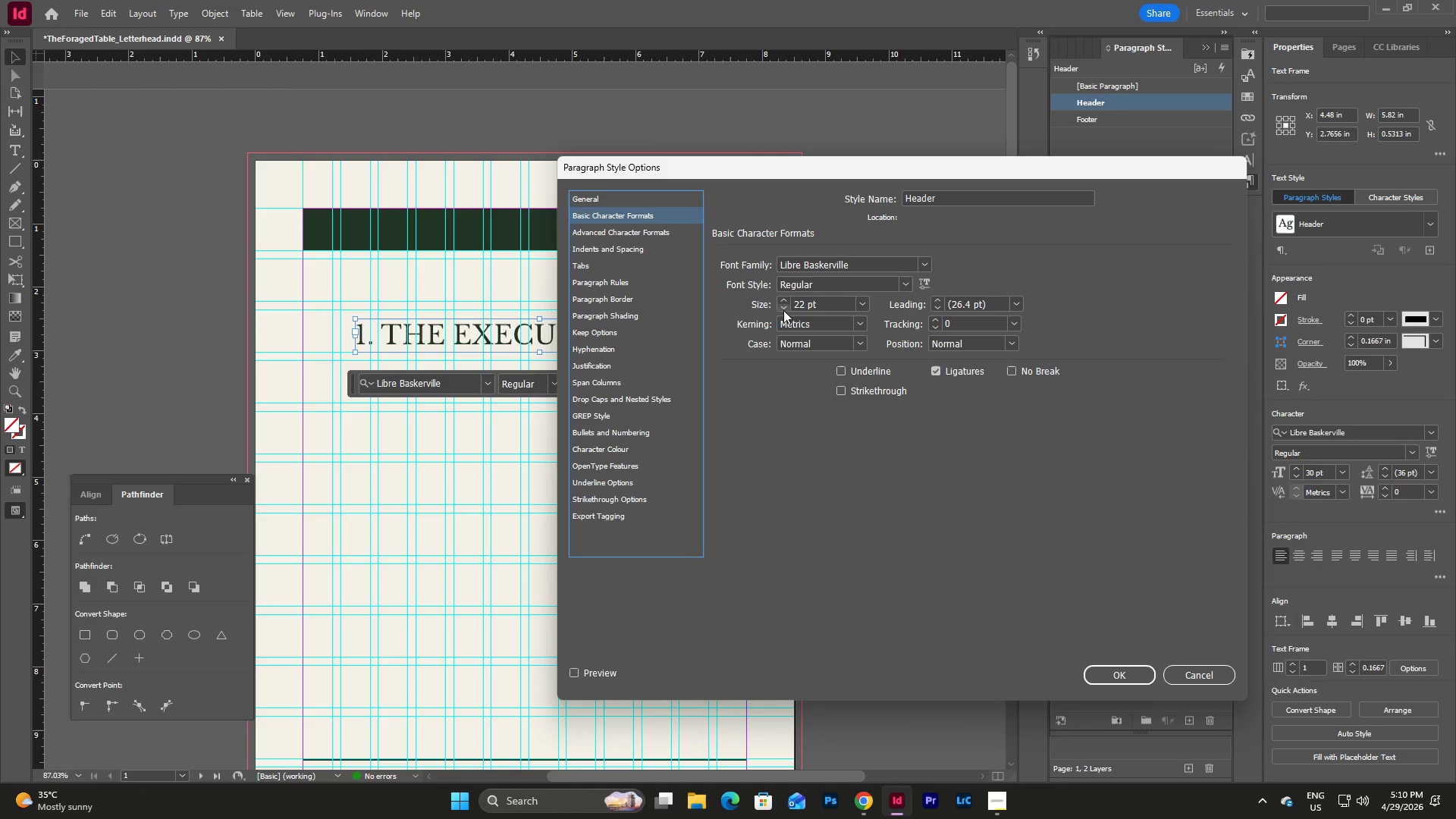 
triple_click([783, 310])
 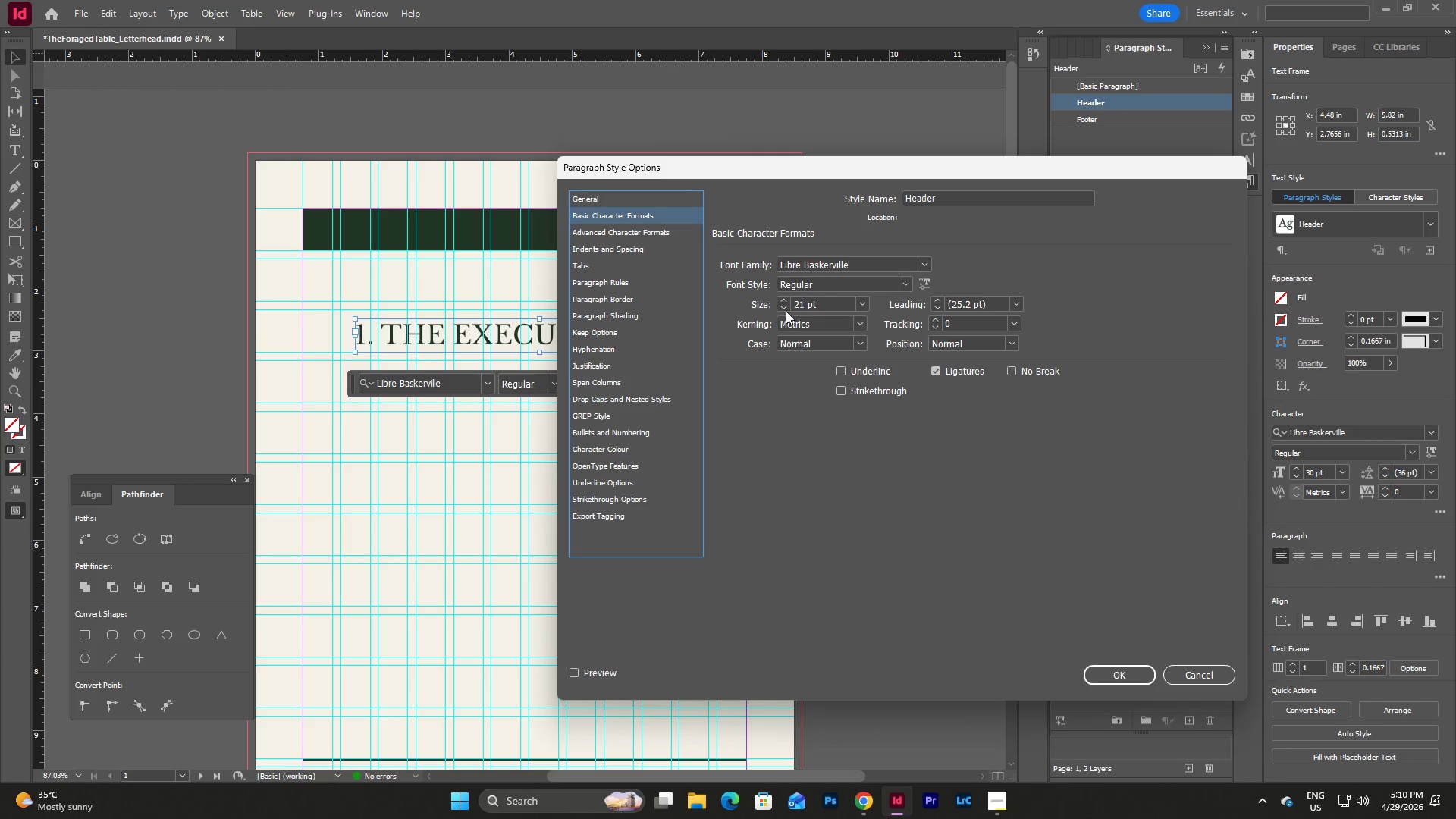 
left_click([780, 307])
 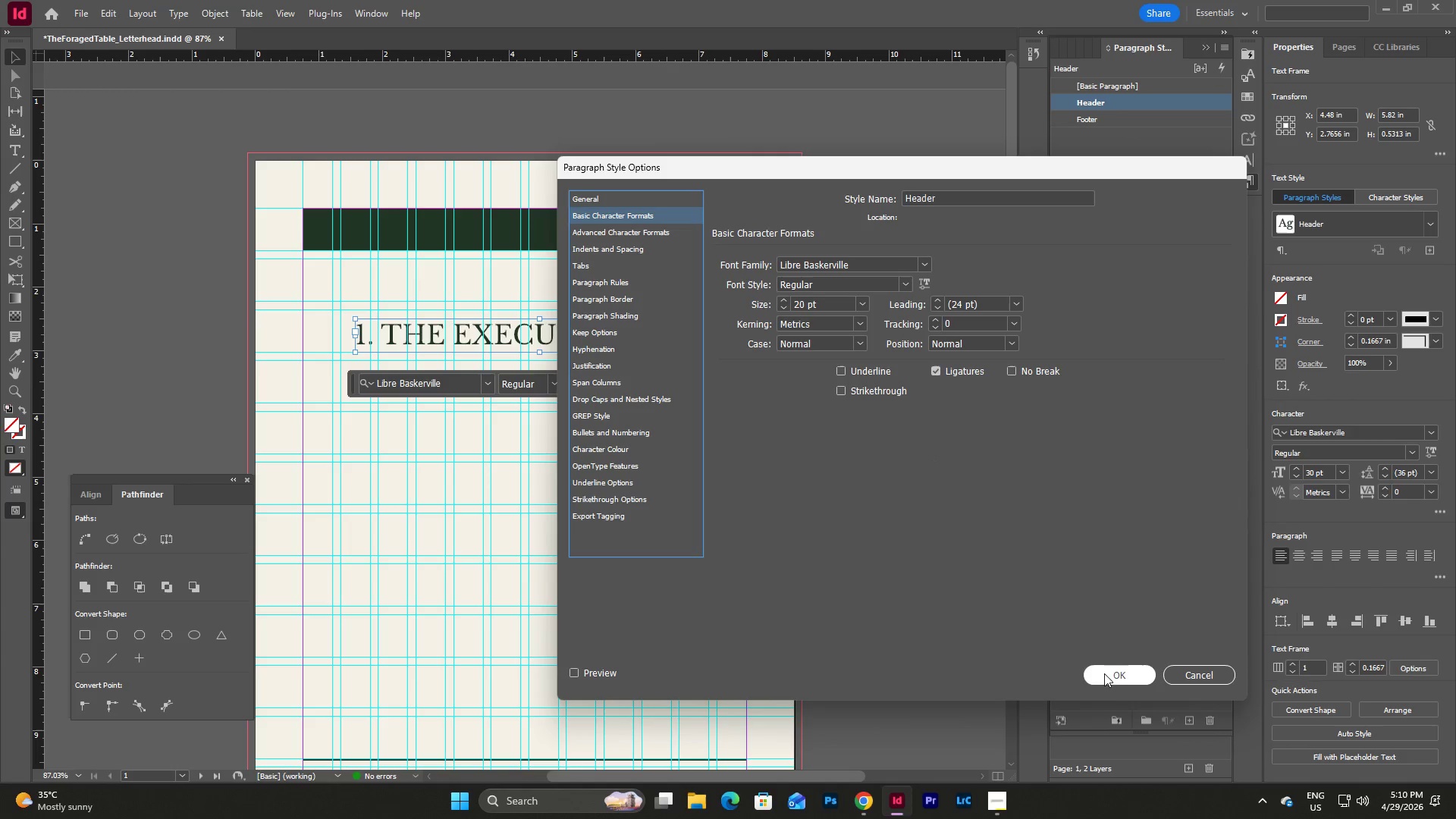 
left_click([1110, 679])
 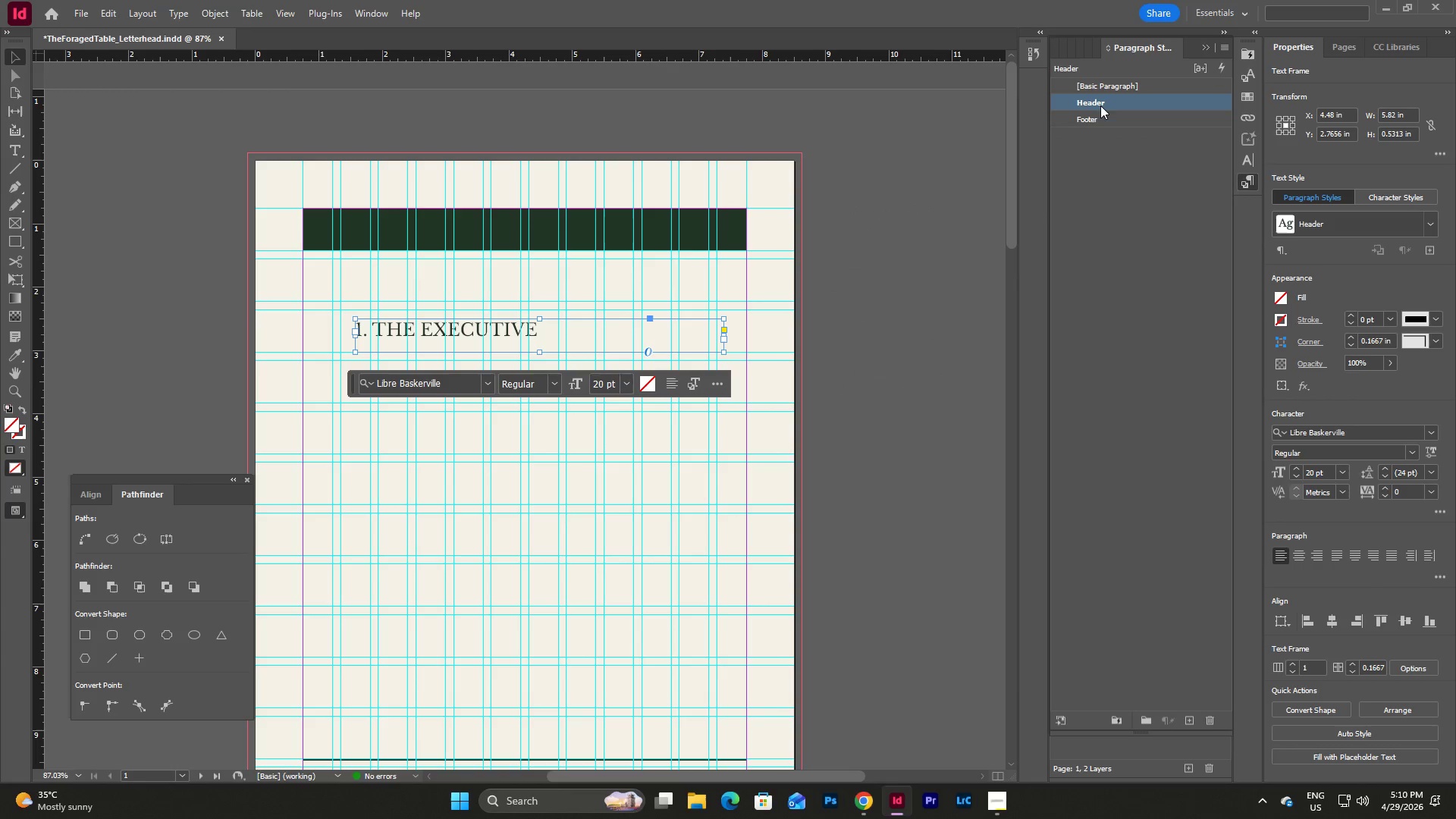 
double_click([1102, 107])
 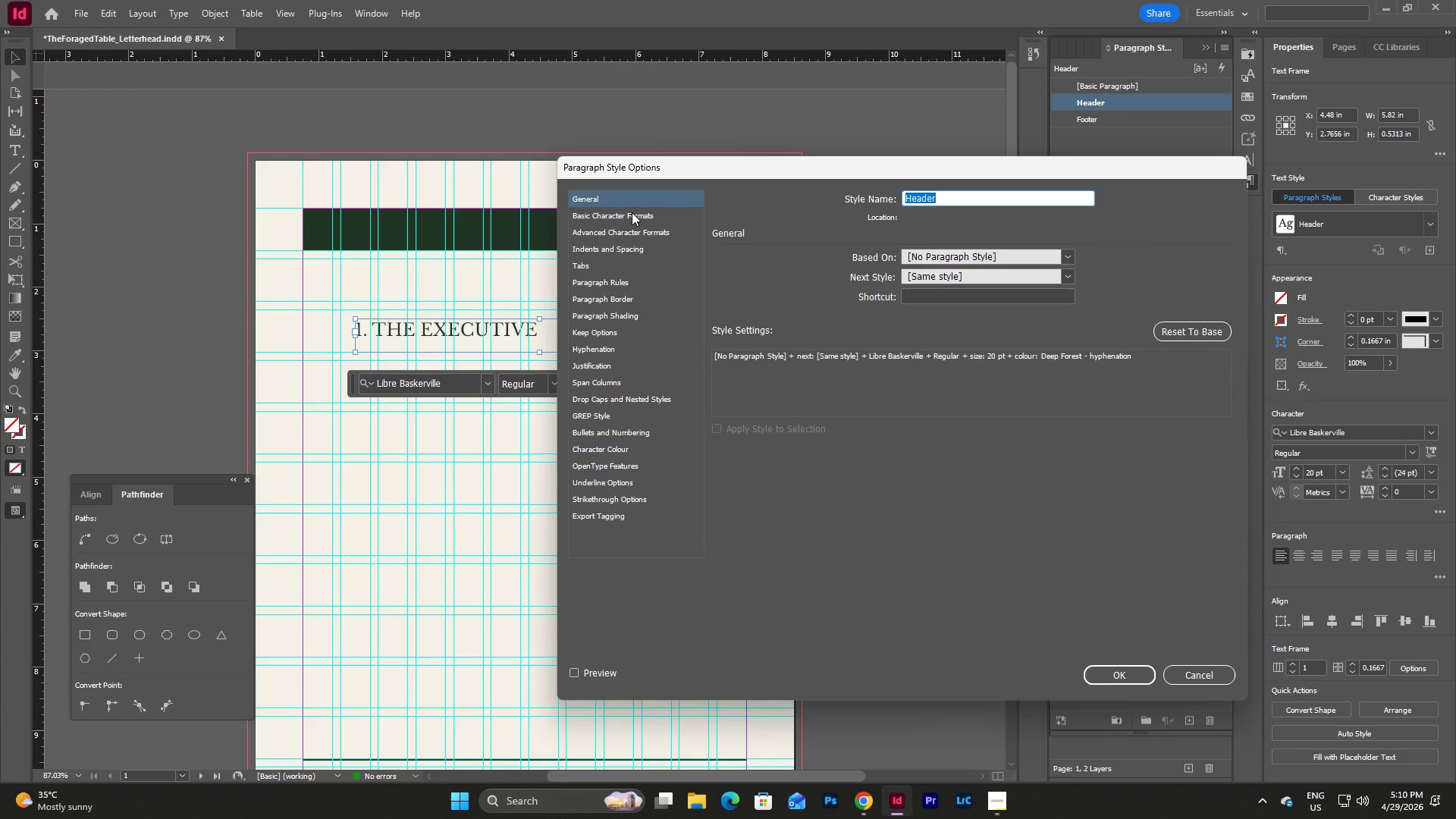 
left_click([629, 212])
 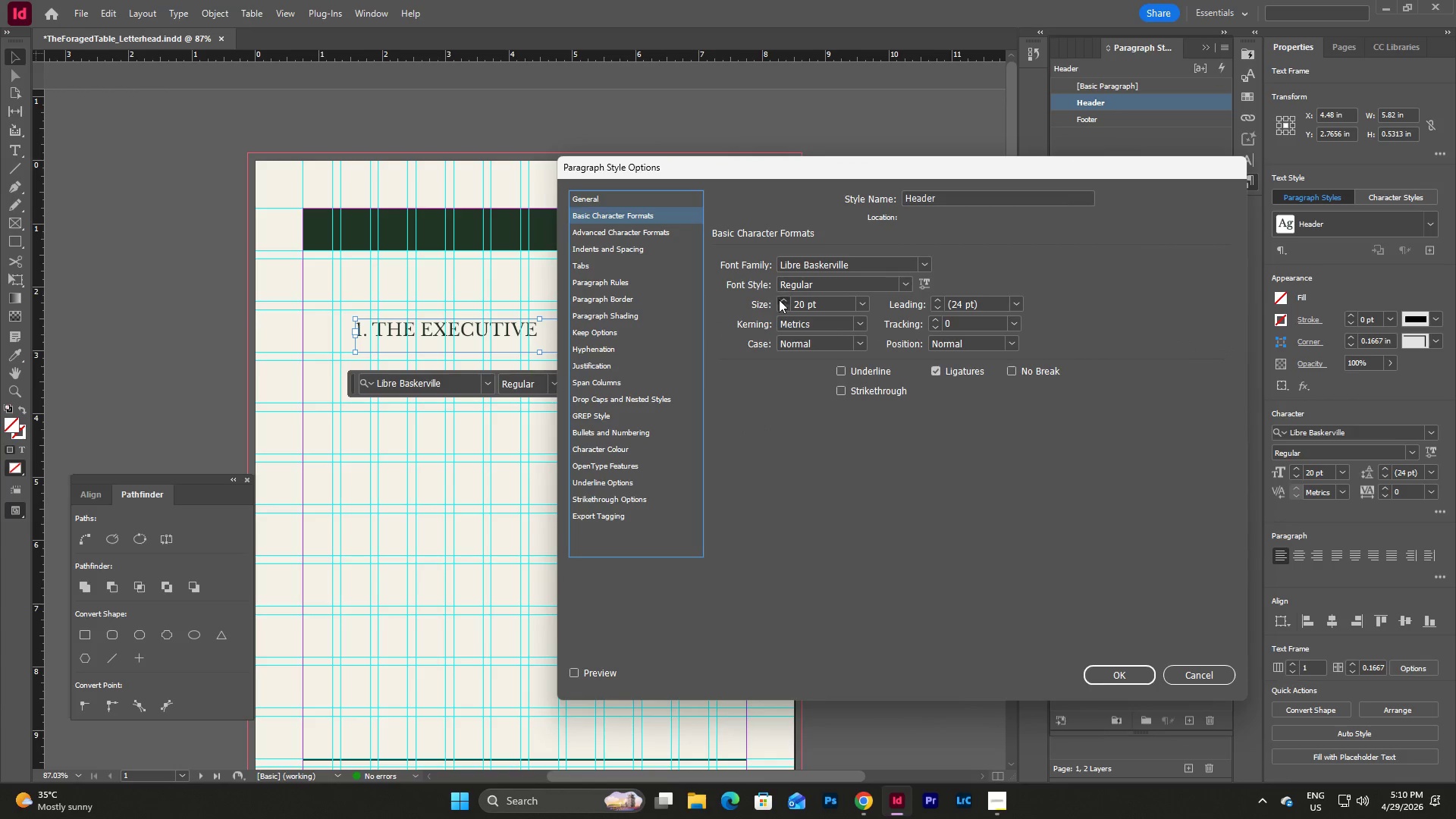 
double_click([779, 300])
 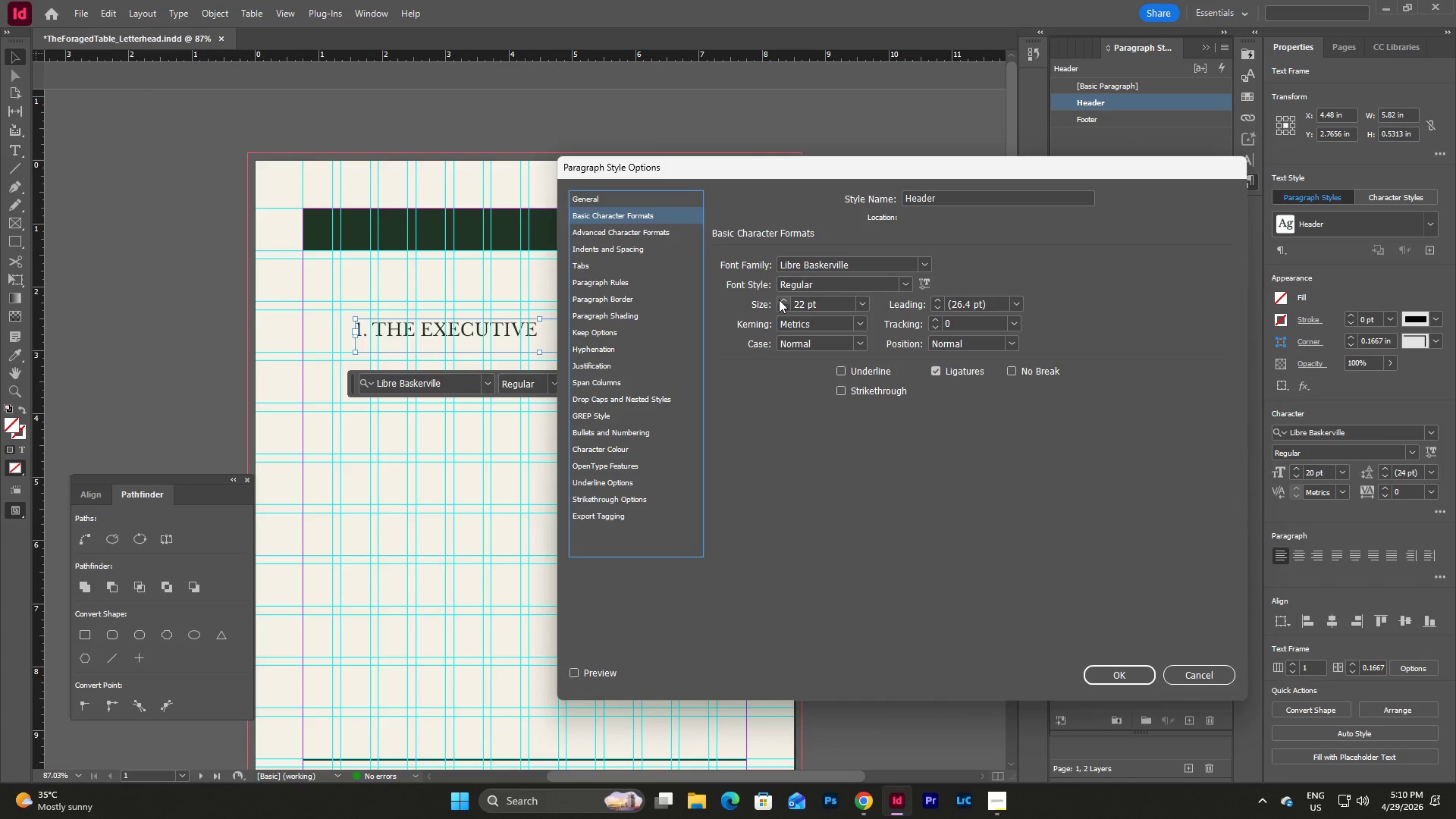 
triple_click([779, 300])
 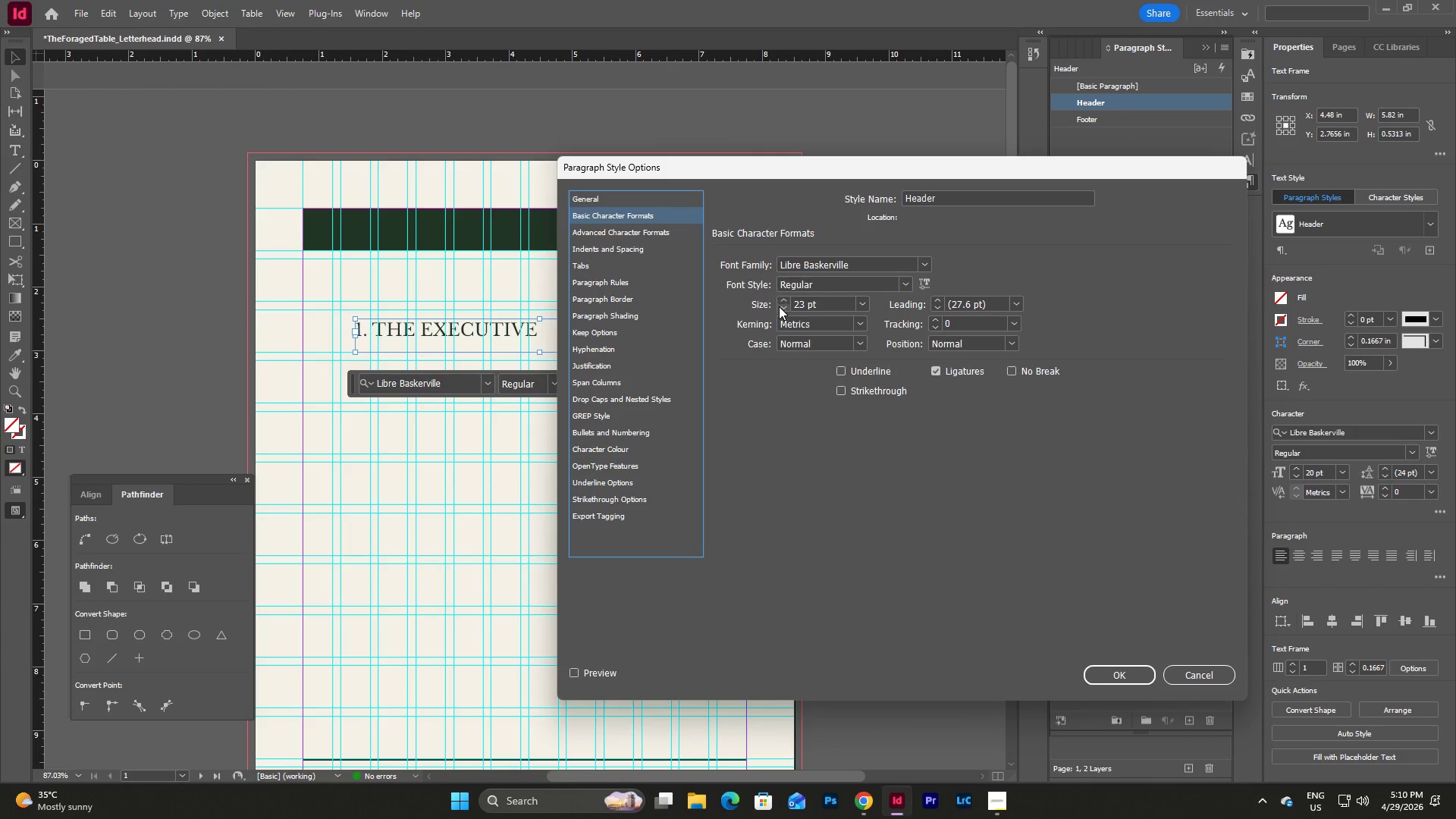 
left_click([779, 306])
 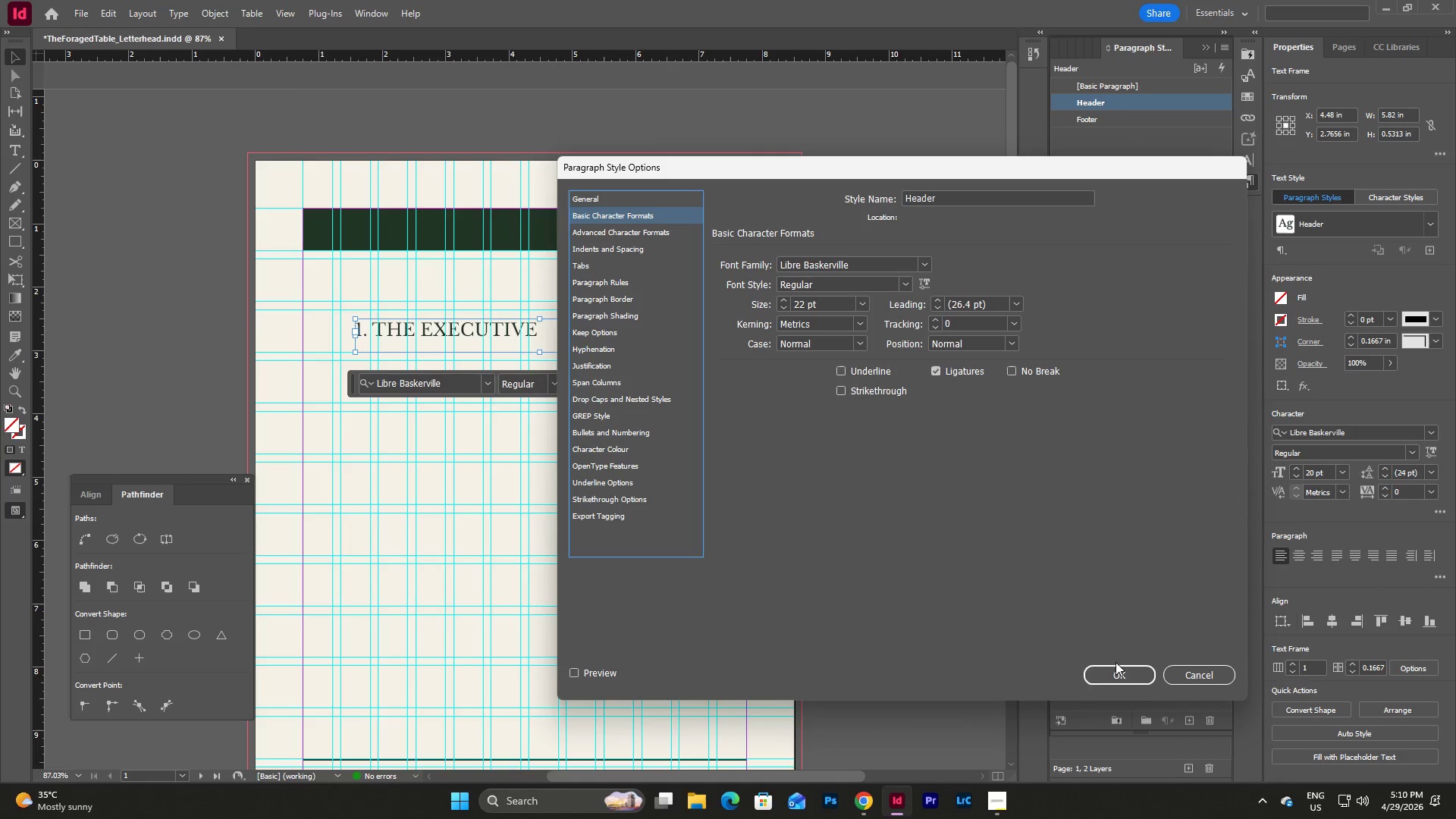 
left_click([1118, 673])
 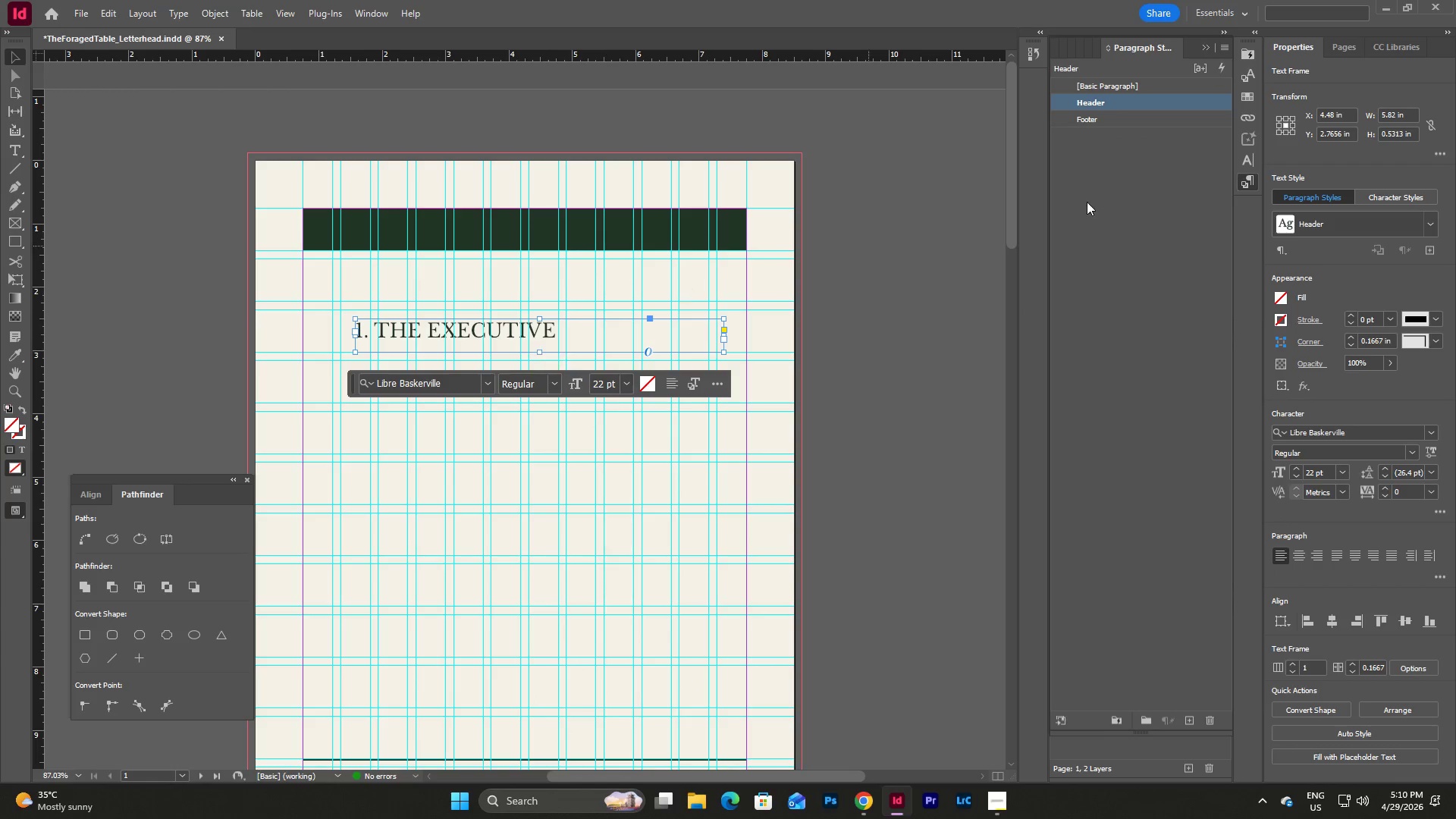 
double_click([1131, 109])
 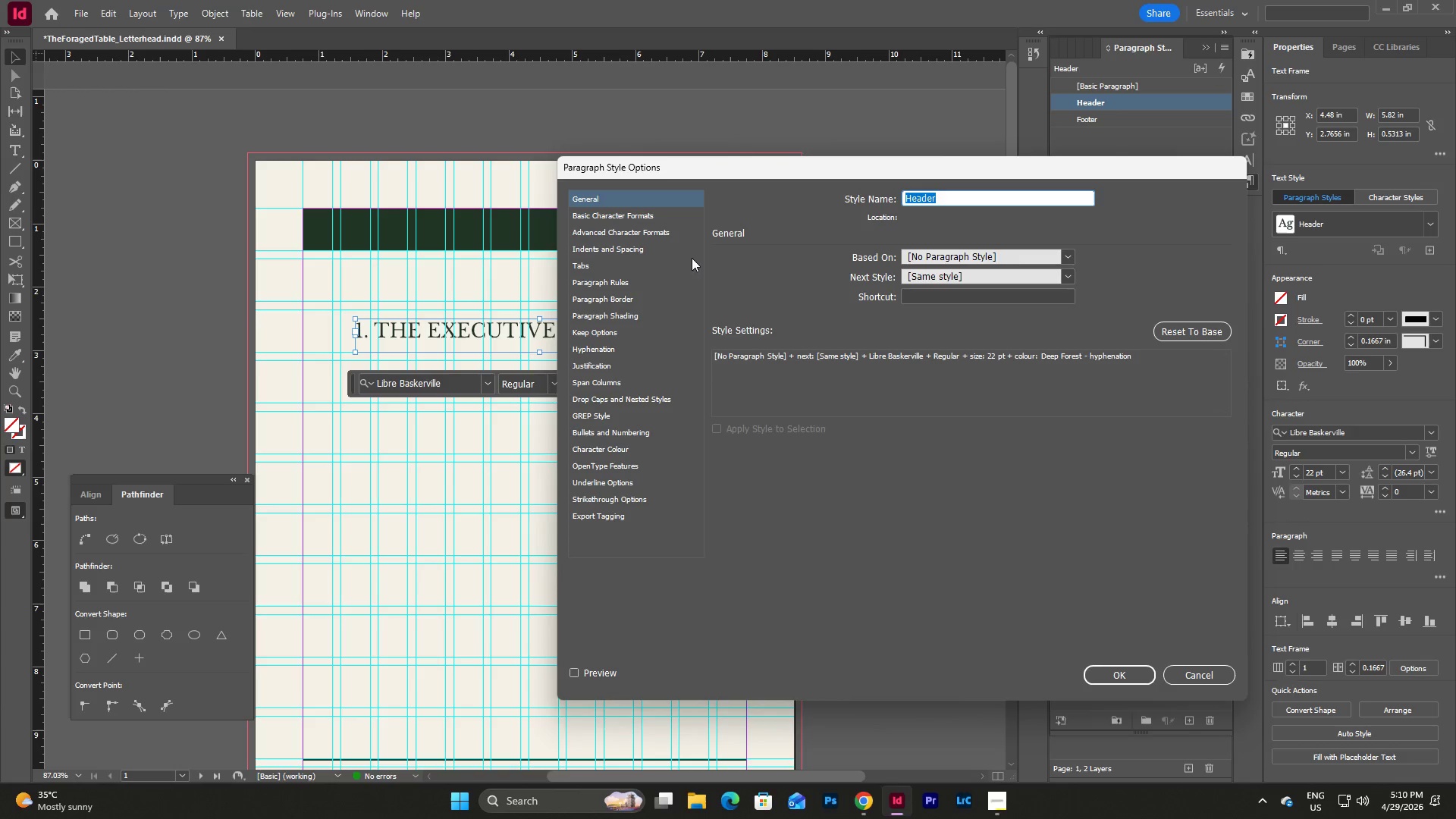 
left_click([649, 216])
 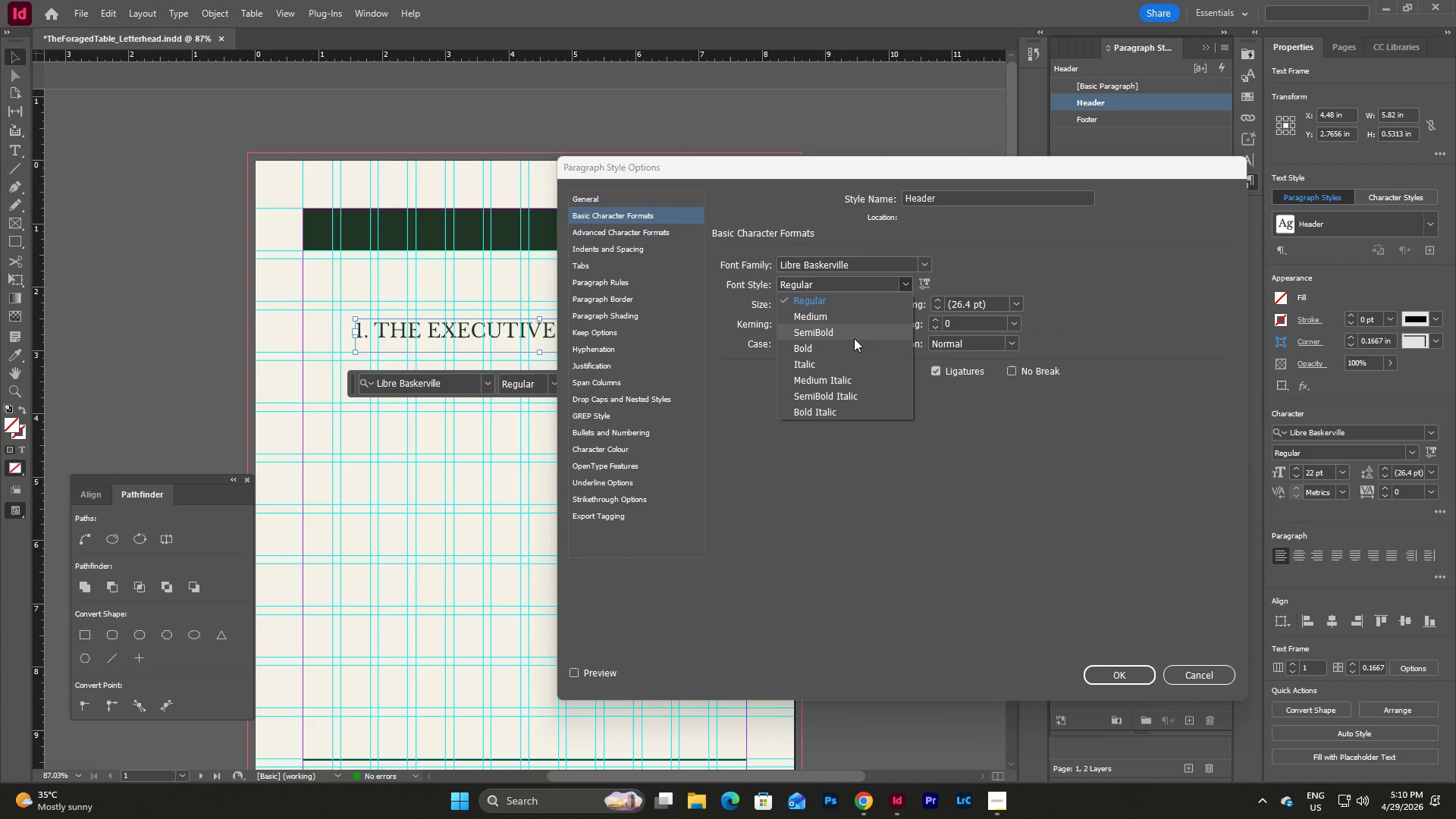 
left_click([827, 347])
 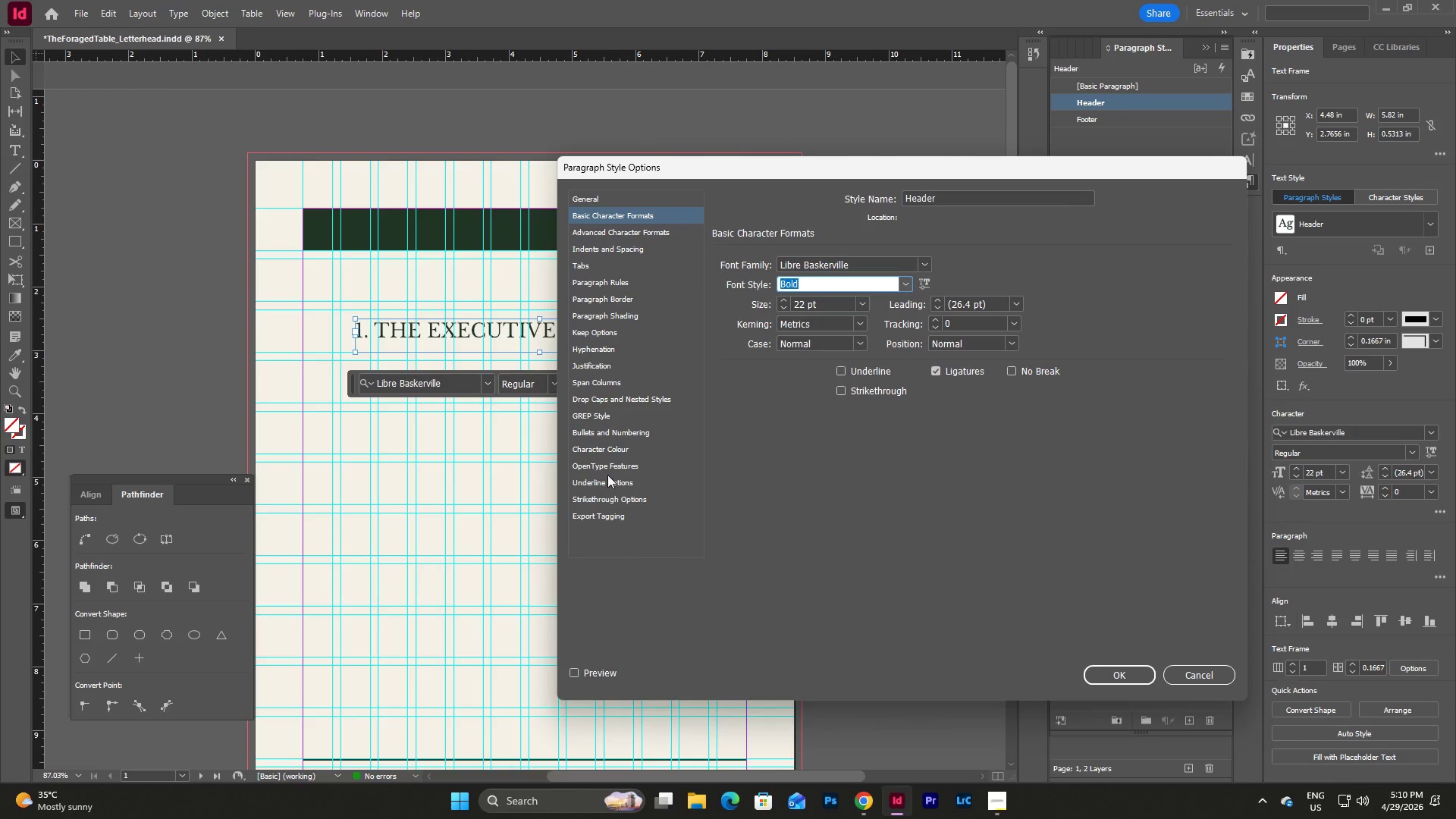 
left_click([620, 450])
 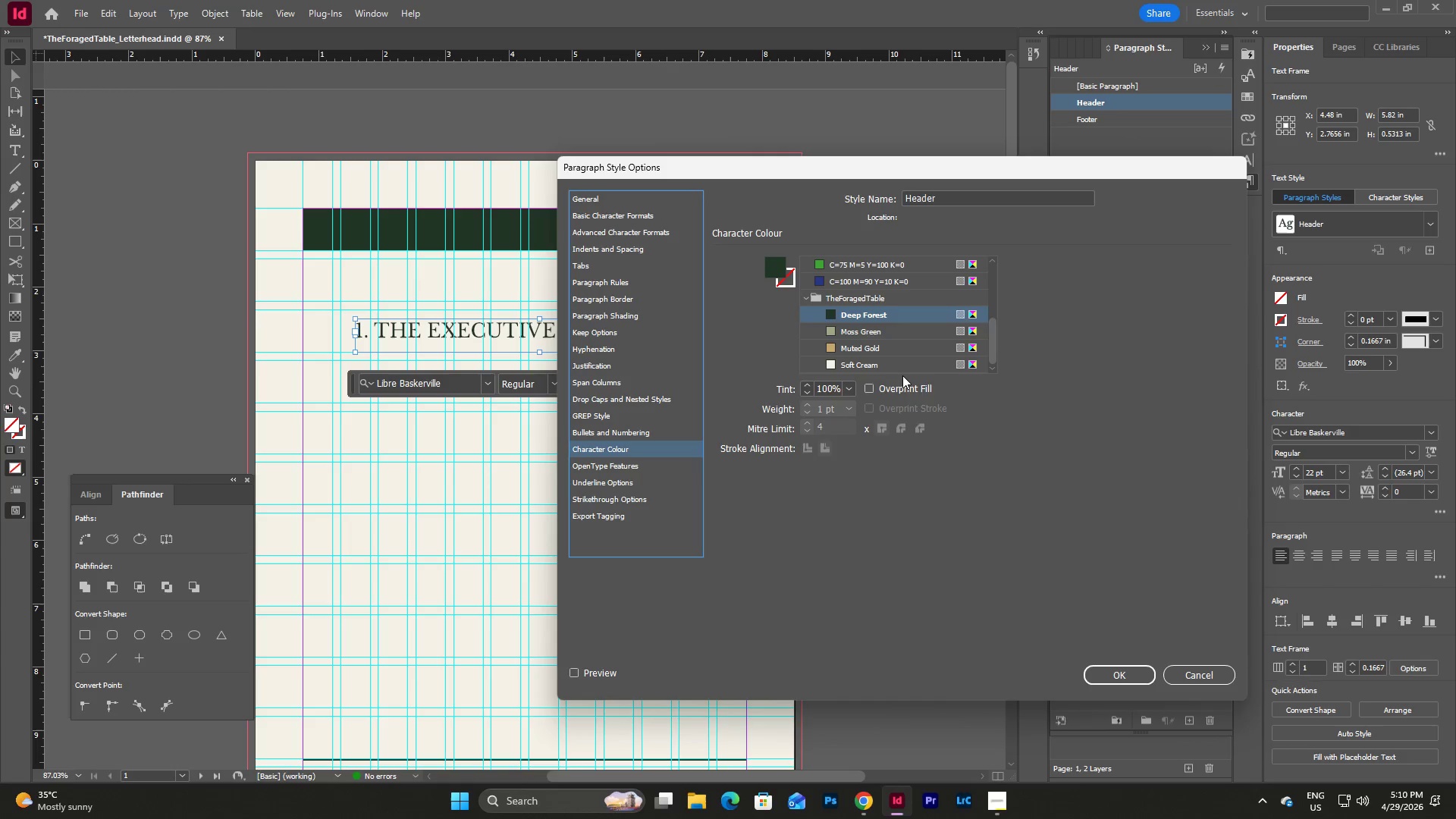 
left_click([897, 369])
 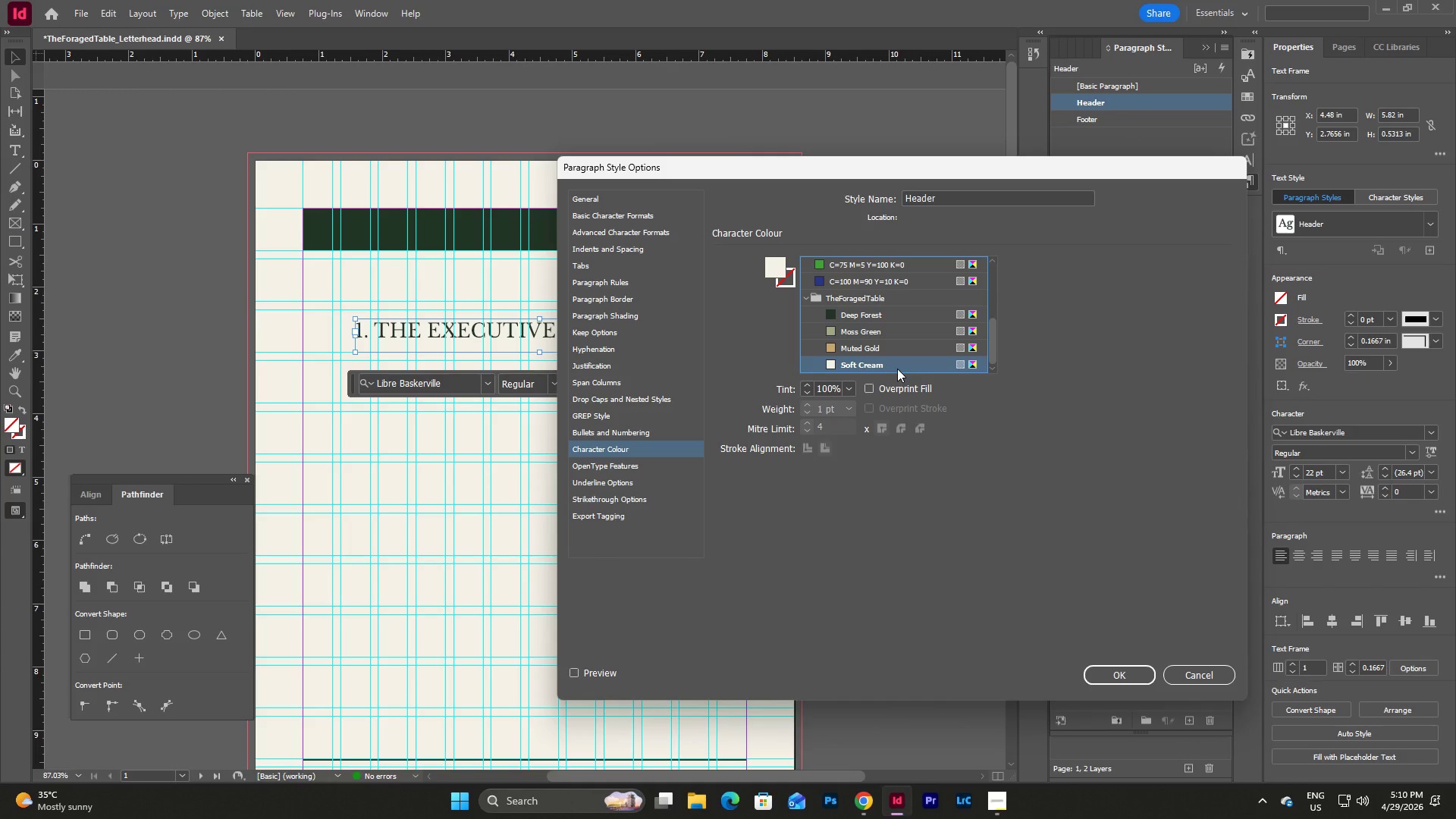 
wait(13.64)
 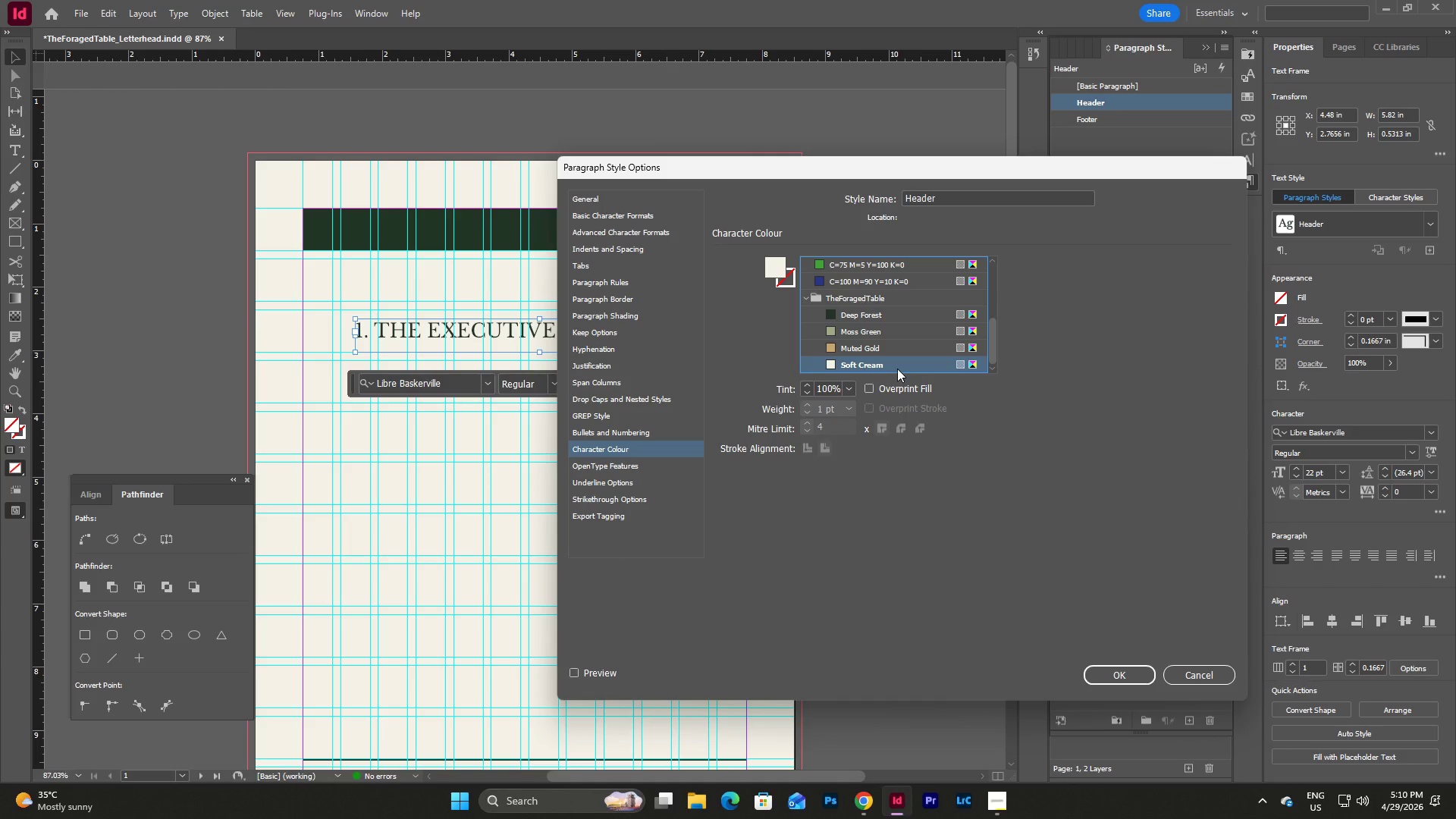 
left_click([639, 220])
 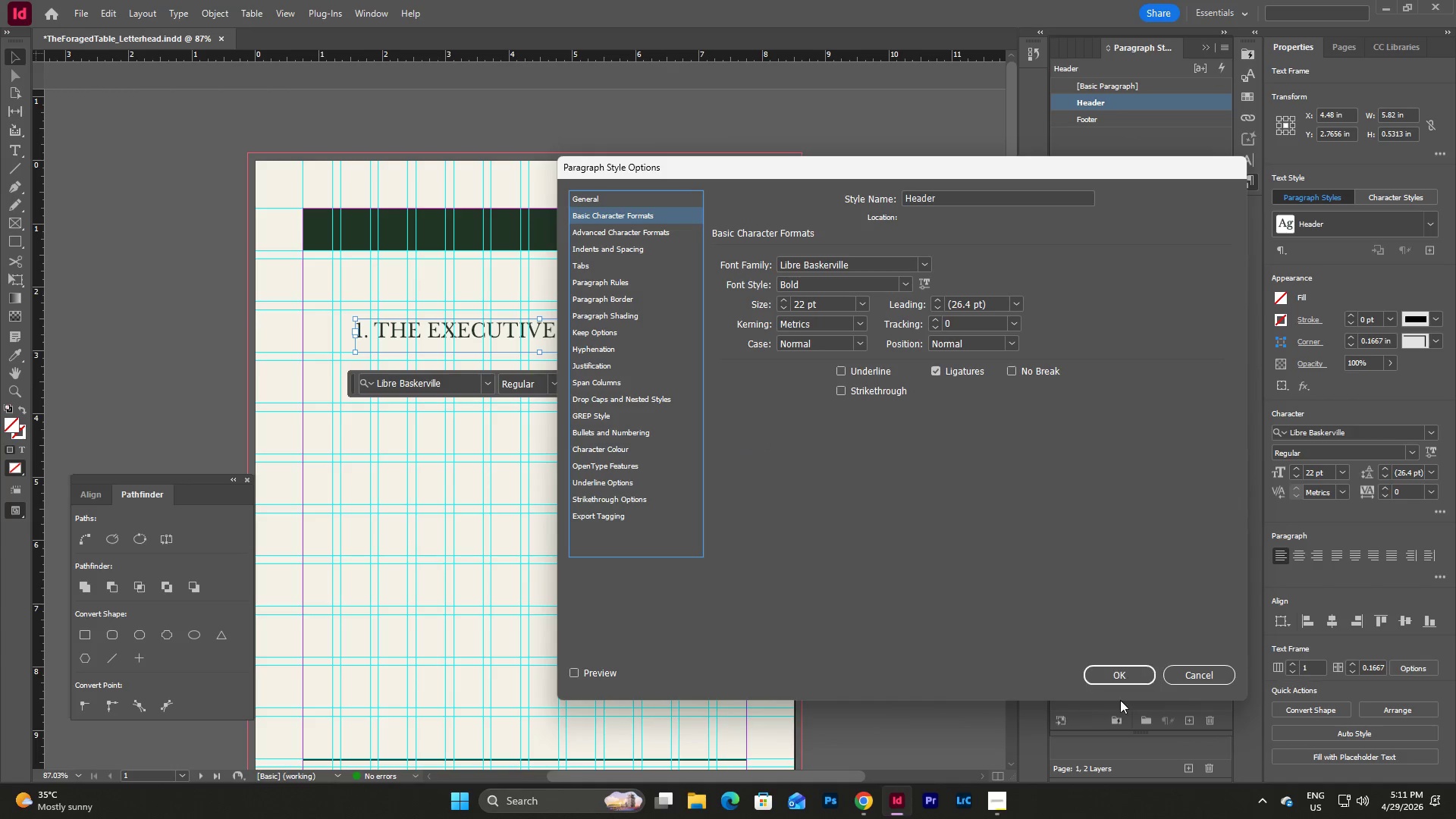 
left_click([1120, 675])
 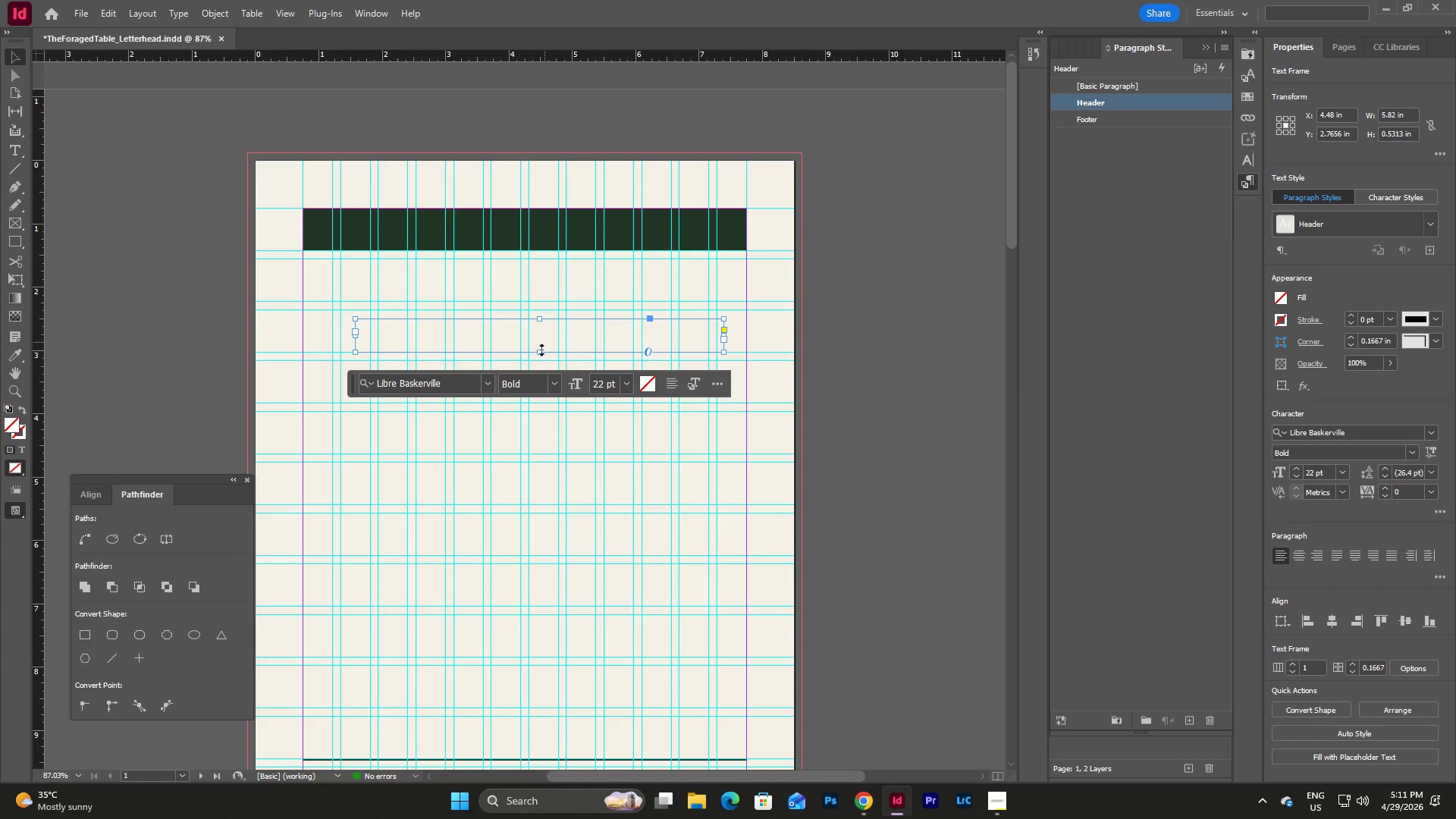 
left_click_drag(start_coordinate=[538, 356], to_coordinate=[541, 429])
 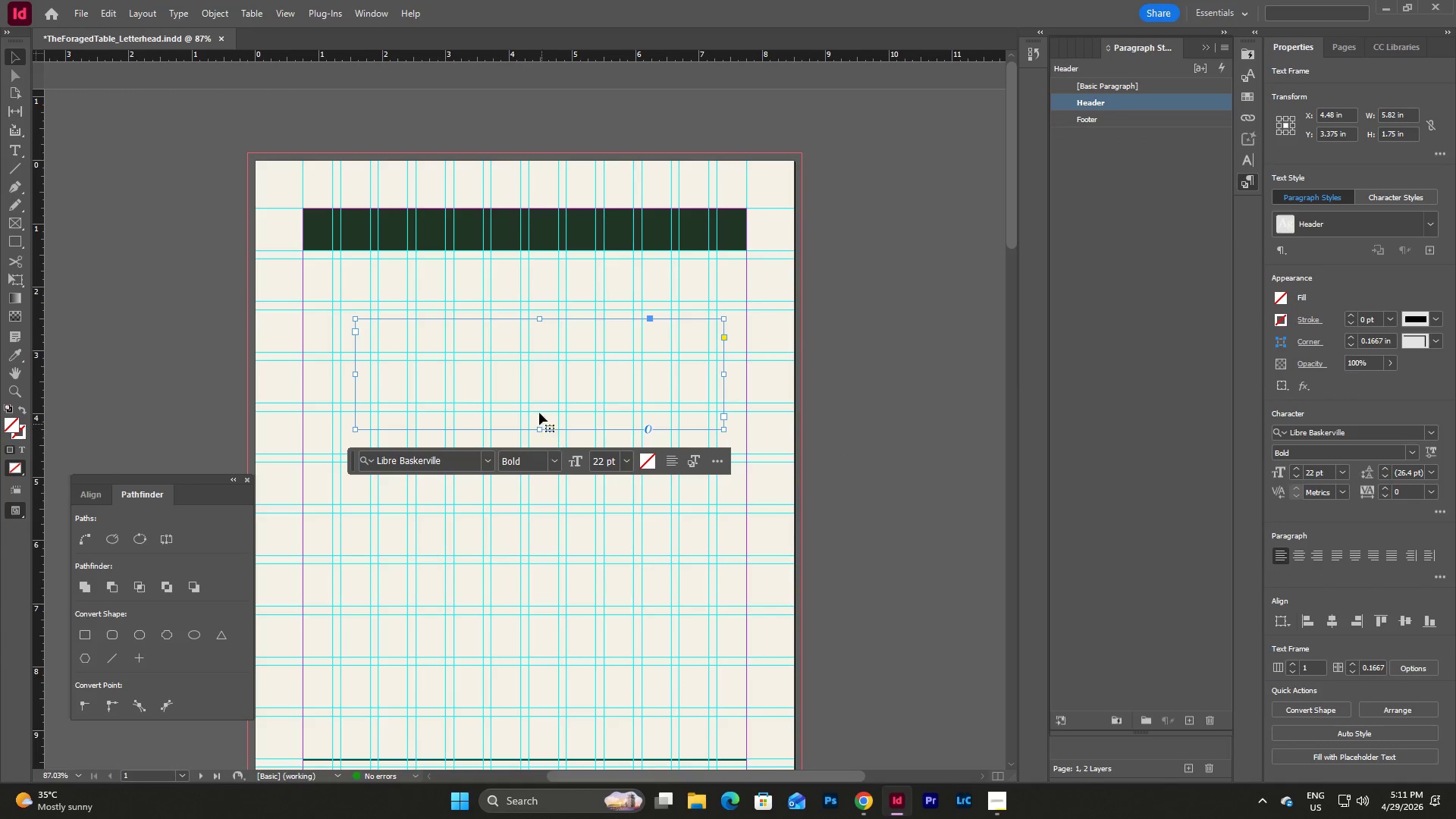 
left_click_drag(start_coordinate=[540, 328], to_coordinate=[488, 219])
 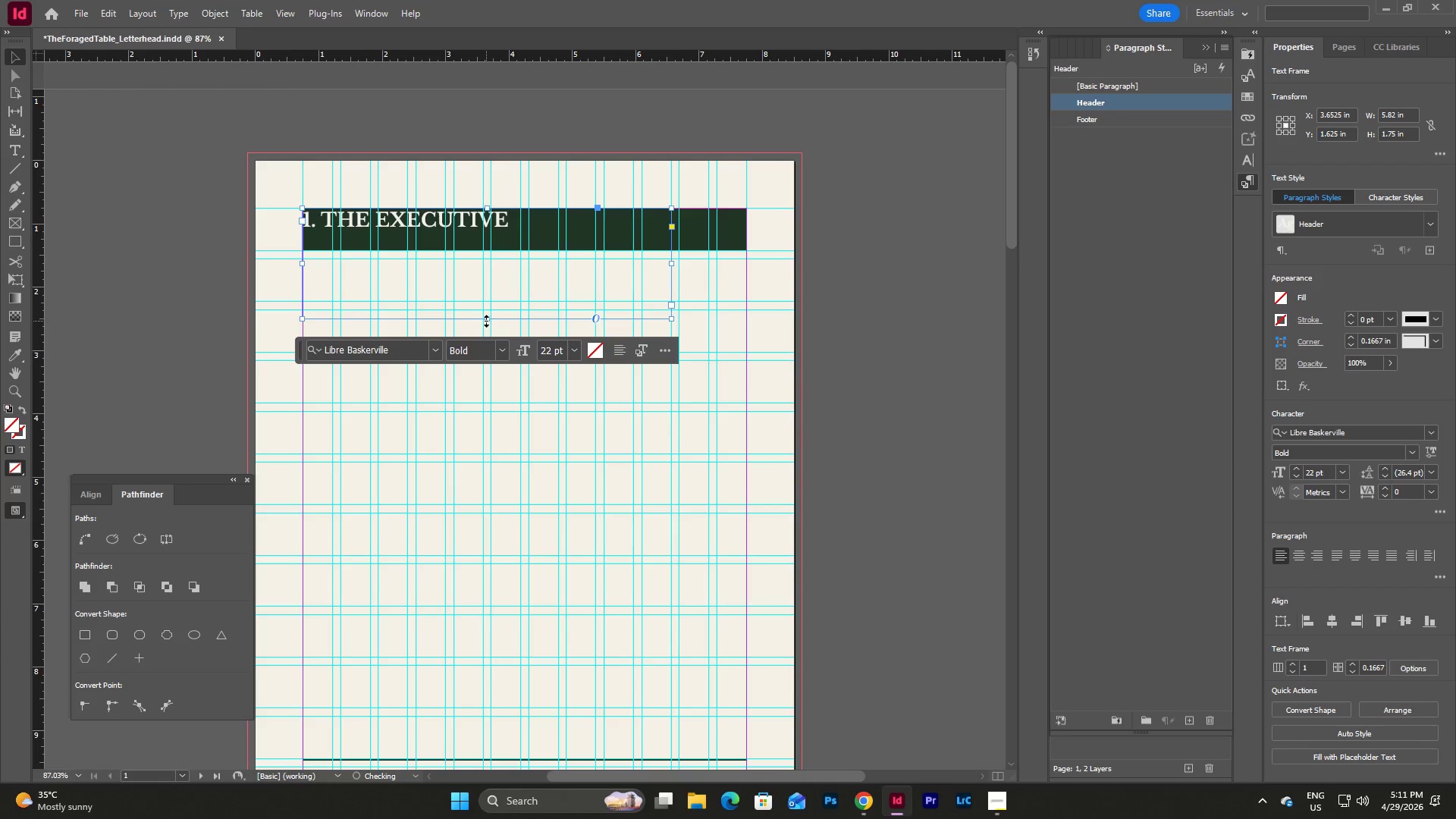 
left_click_drag(start_coordinate=[486, 321], to_coordinate=[491, 250])
 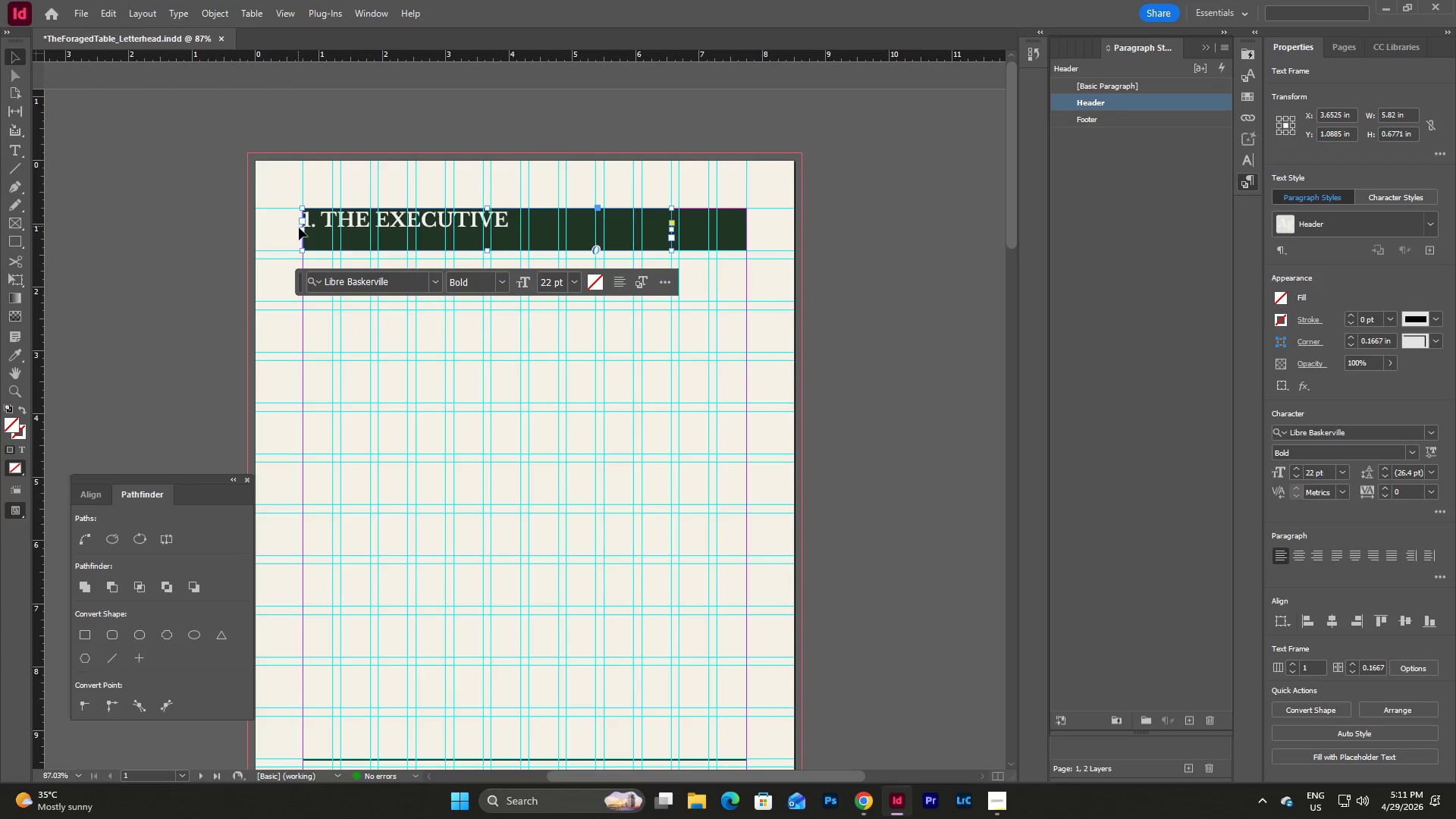 
left_click_drag(start_coordinate=[300, 228], to_coordinate=[332, 231])
 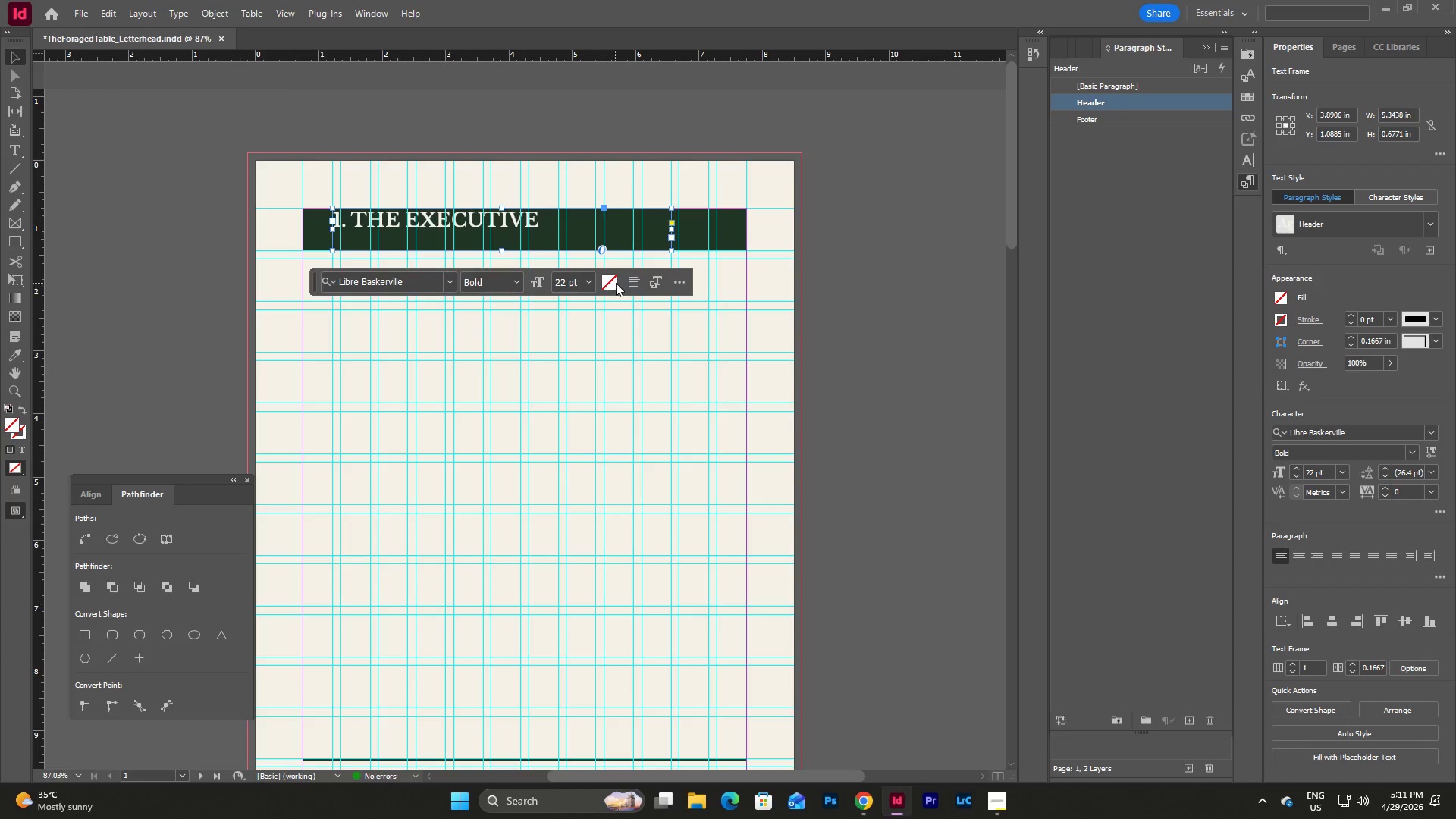 
left_click([633, 283])
 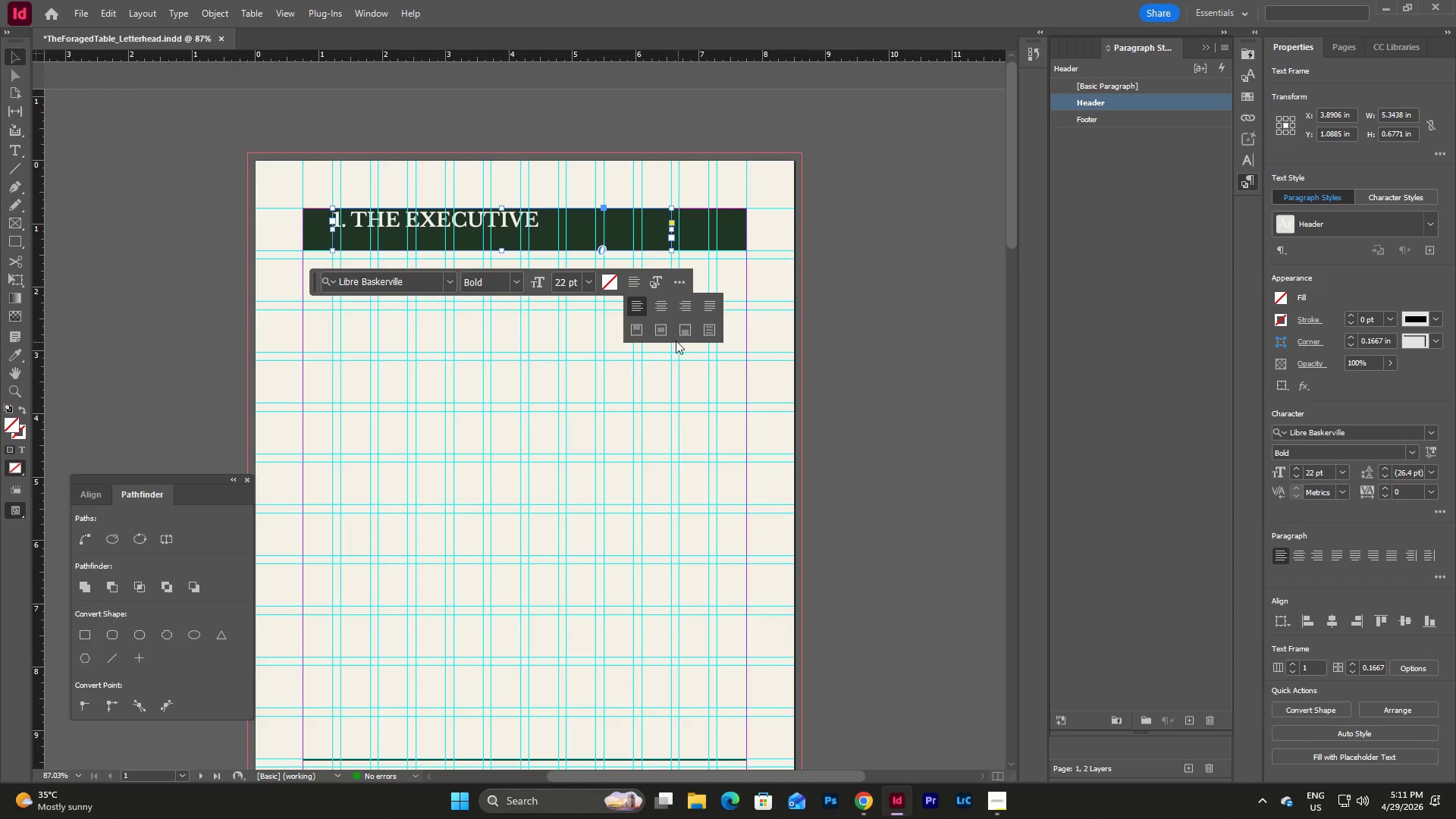 
left_click([662, 328])
 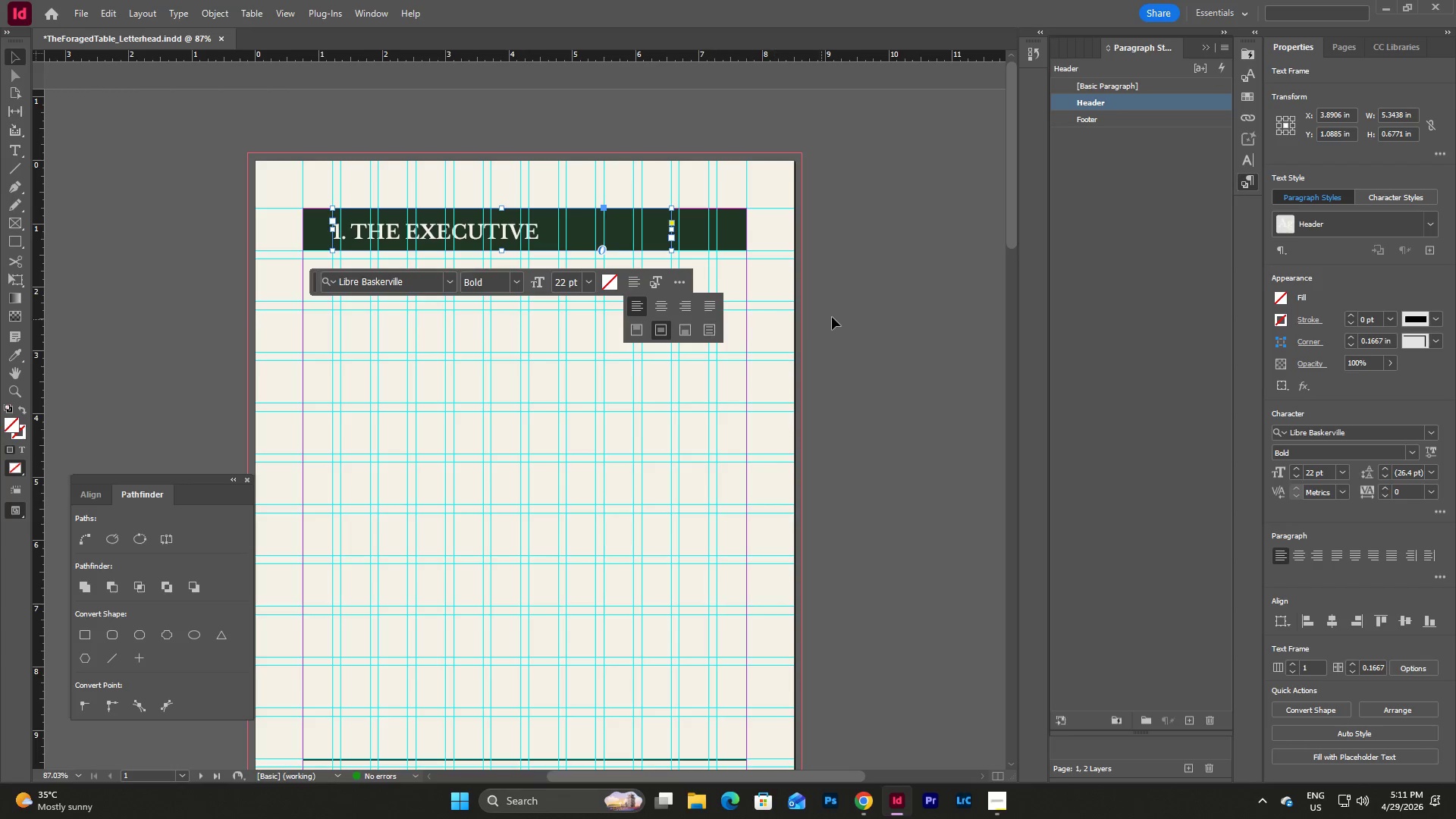 
left_click([836, 315])
 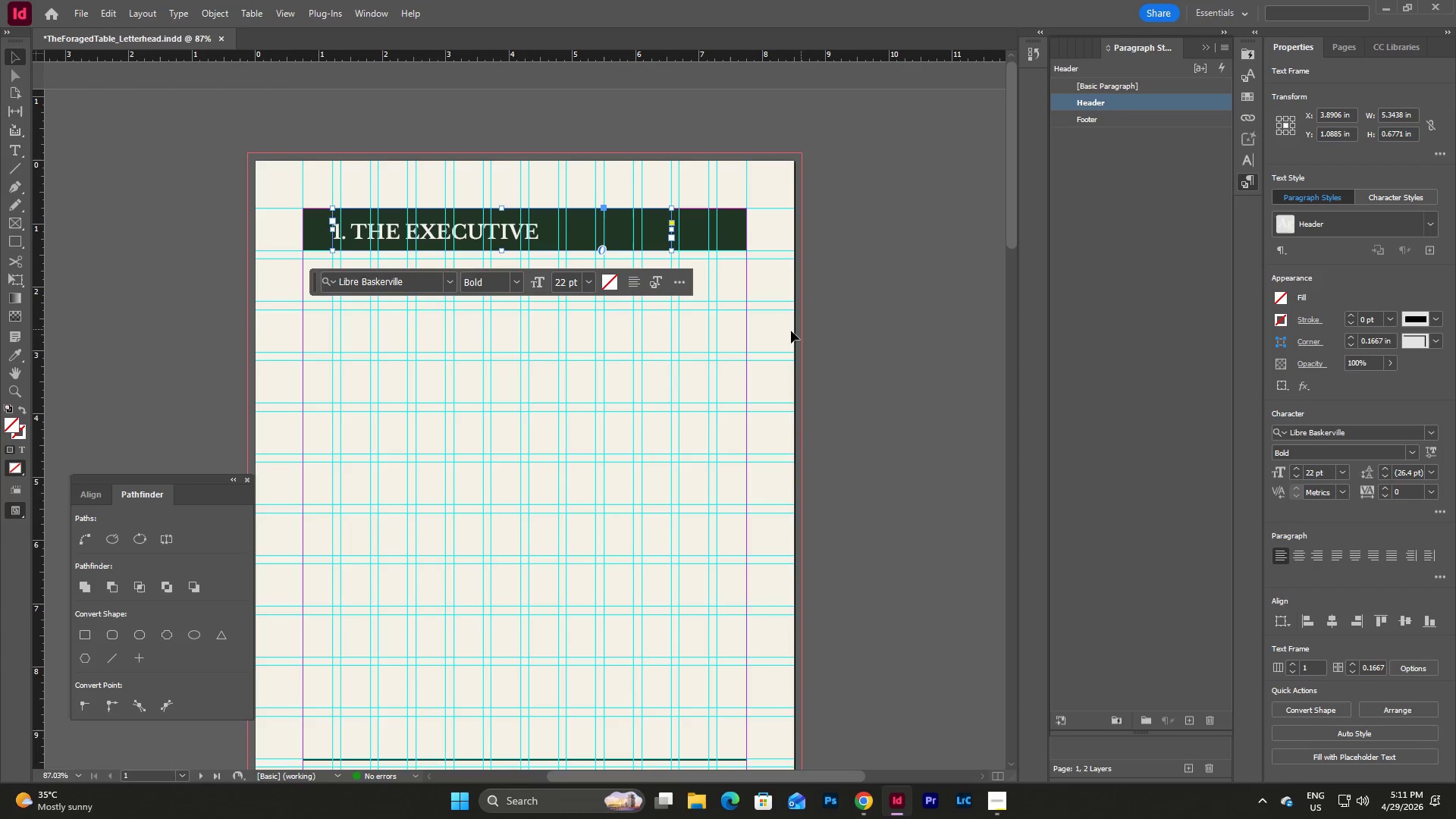 
left_click([783, 332])
 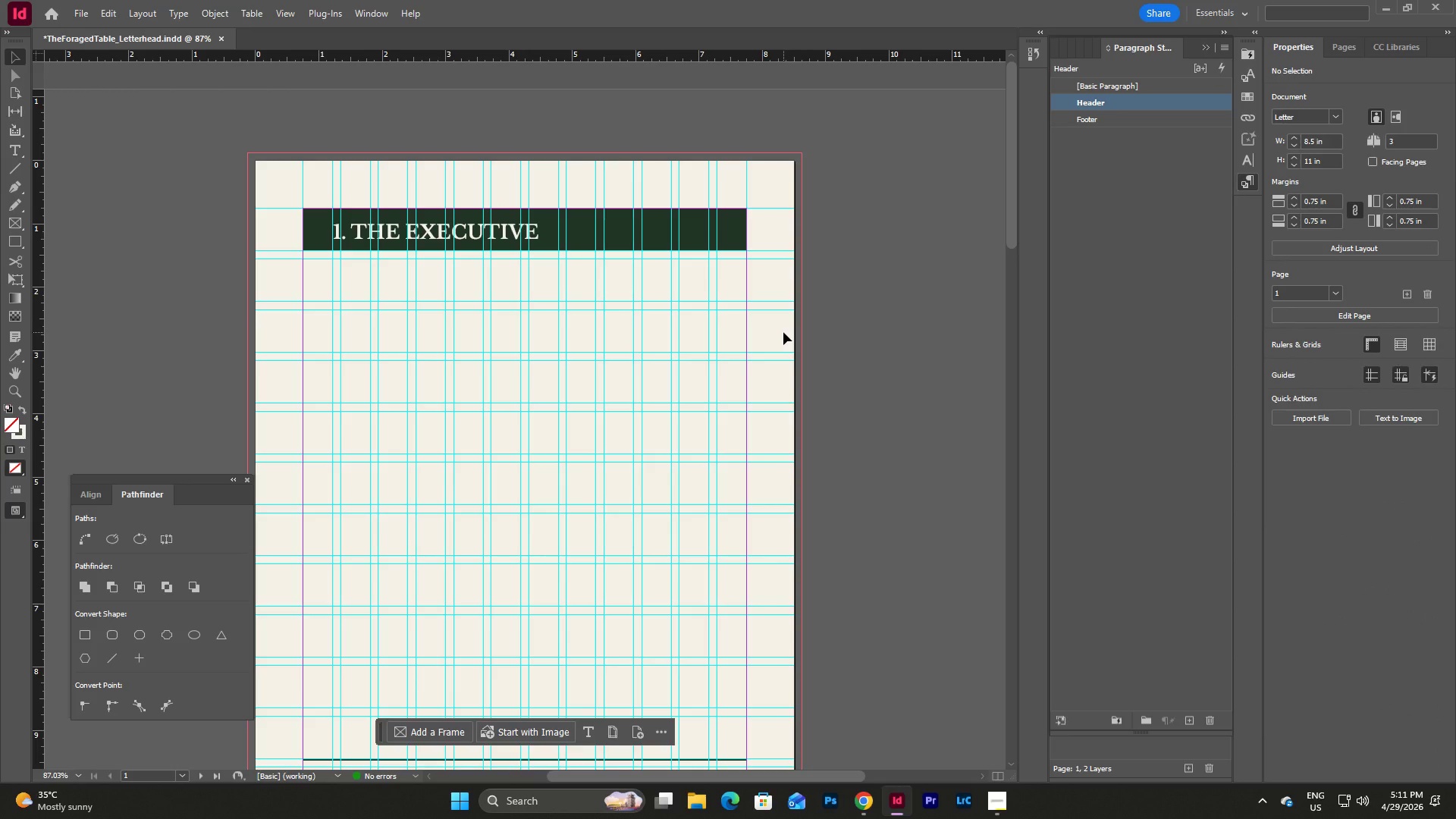 
key(W)
 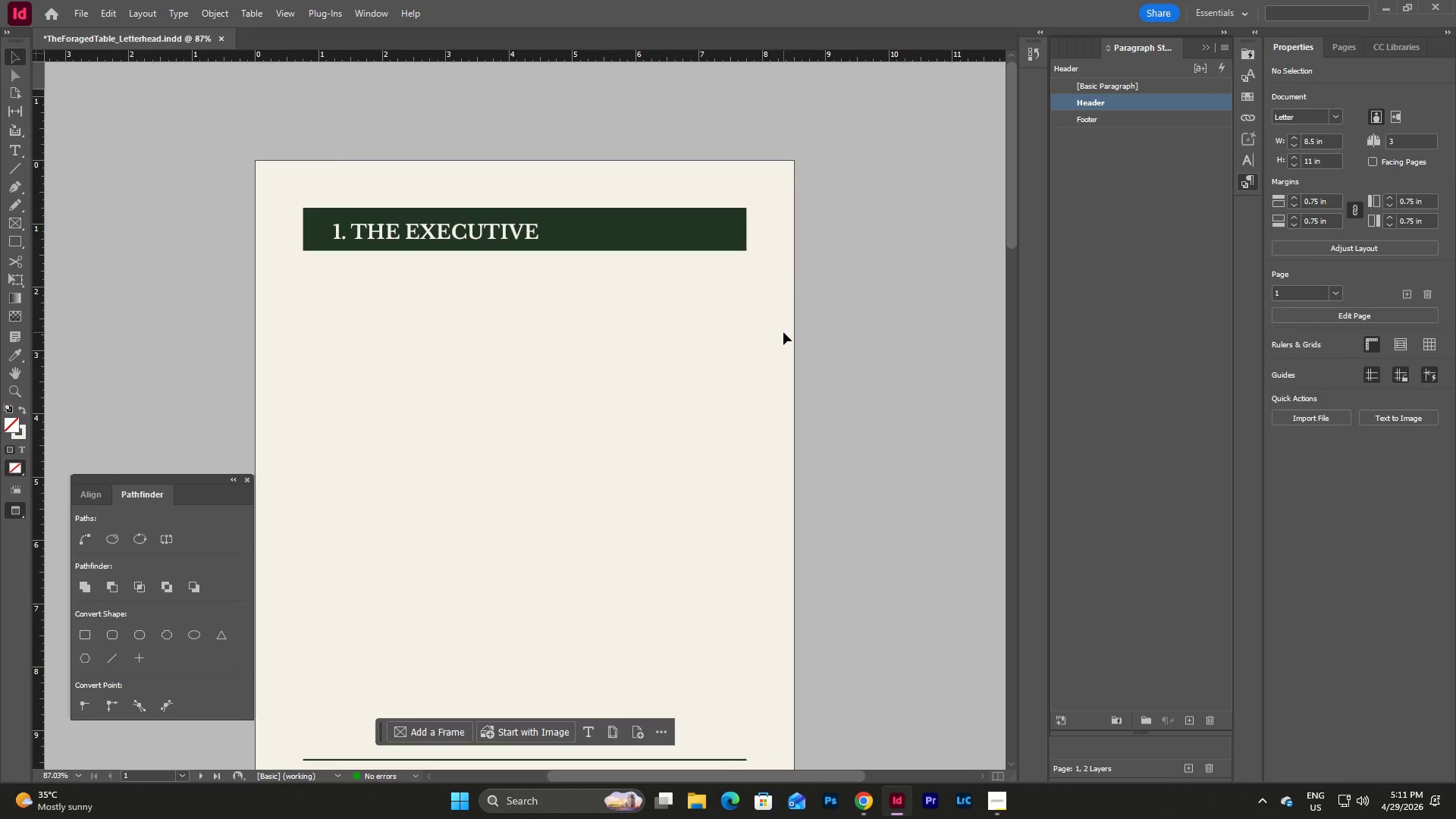 
wait(6.34)
 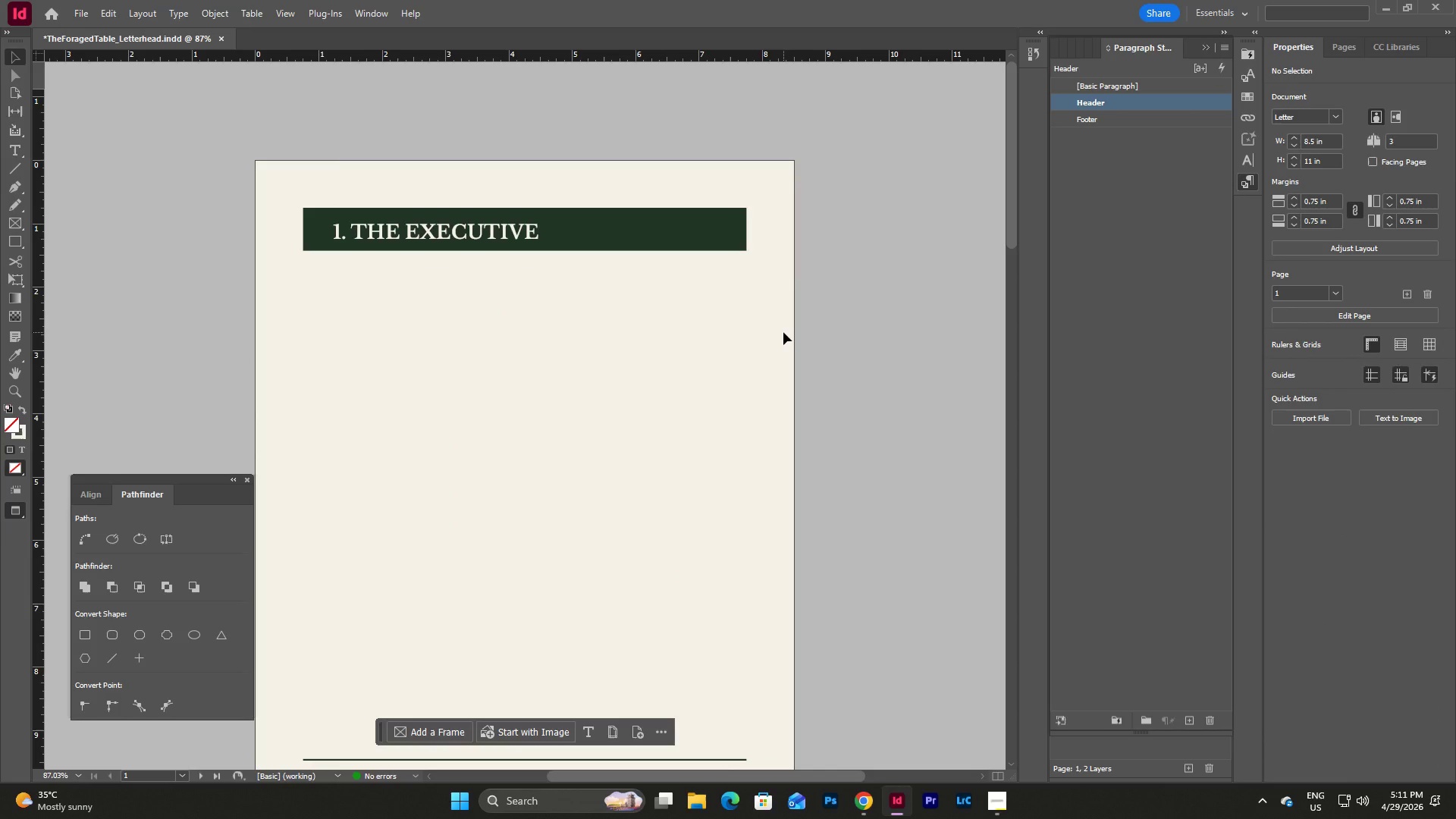 
scroll: coordinate [803, 333], scroll_direction: down, amount: 5.0
 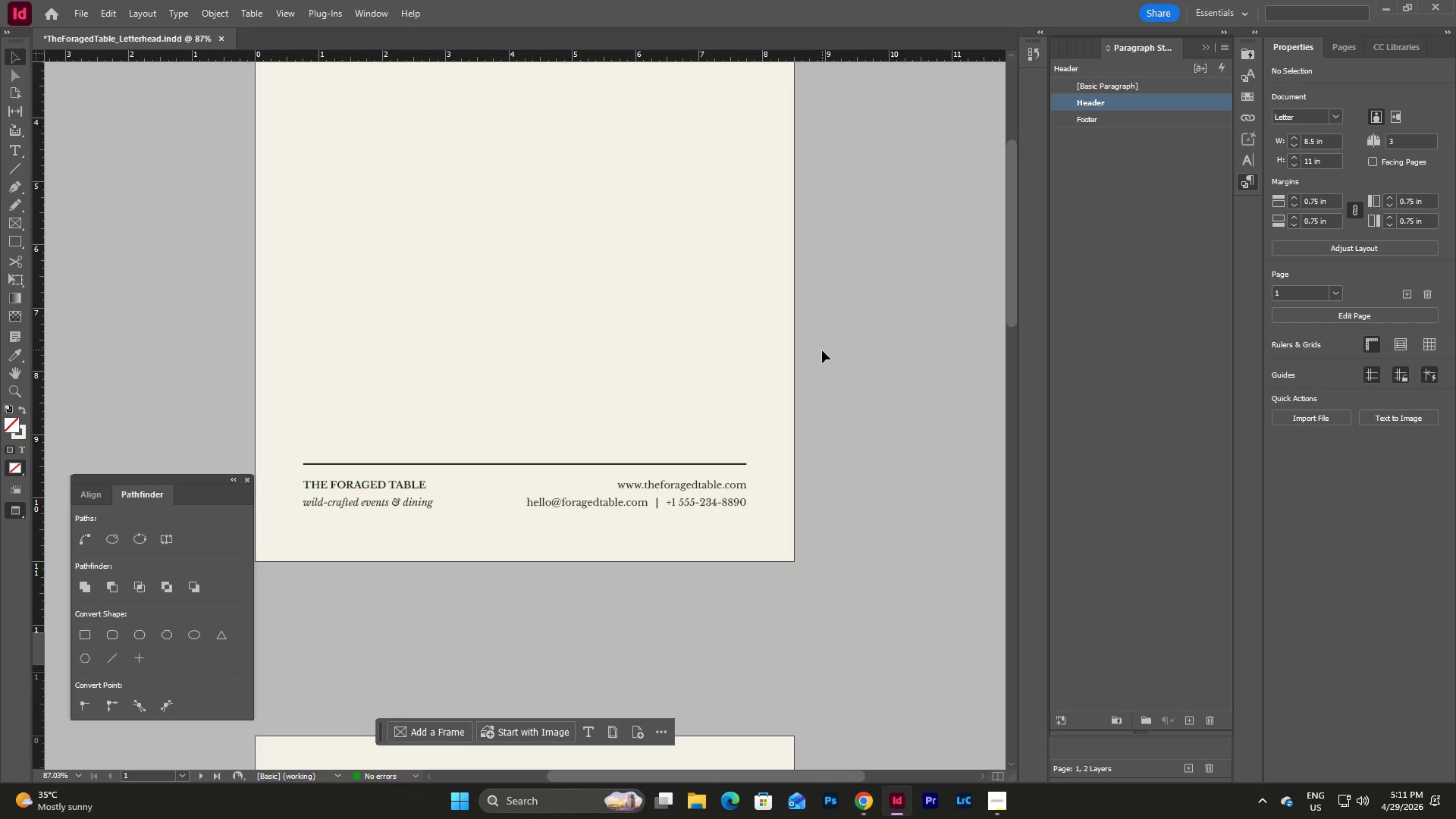 
scroll: coordinate [774, 318], scroll_direction: up, amount: 7.0
 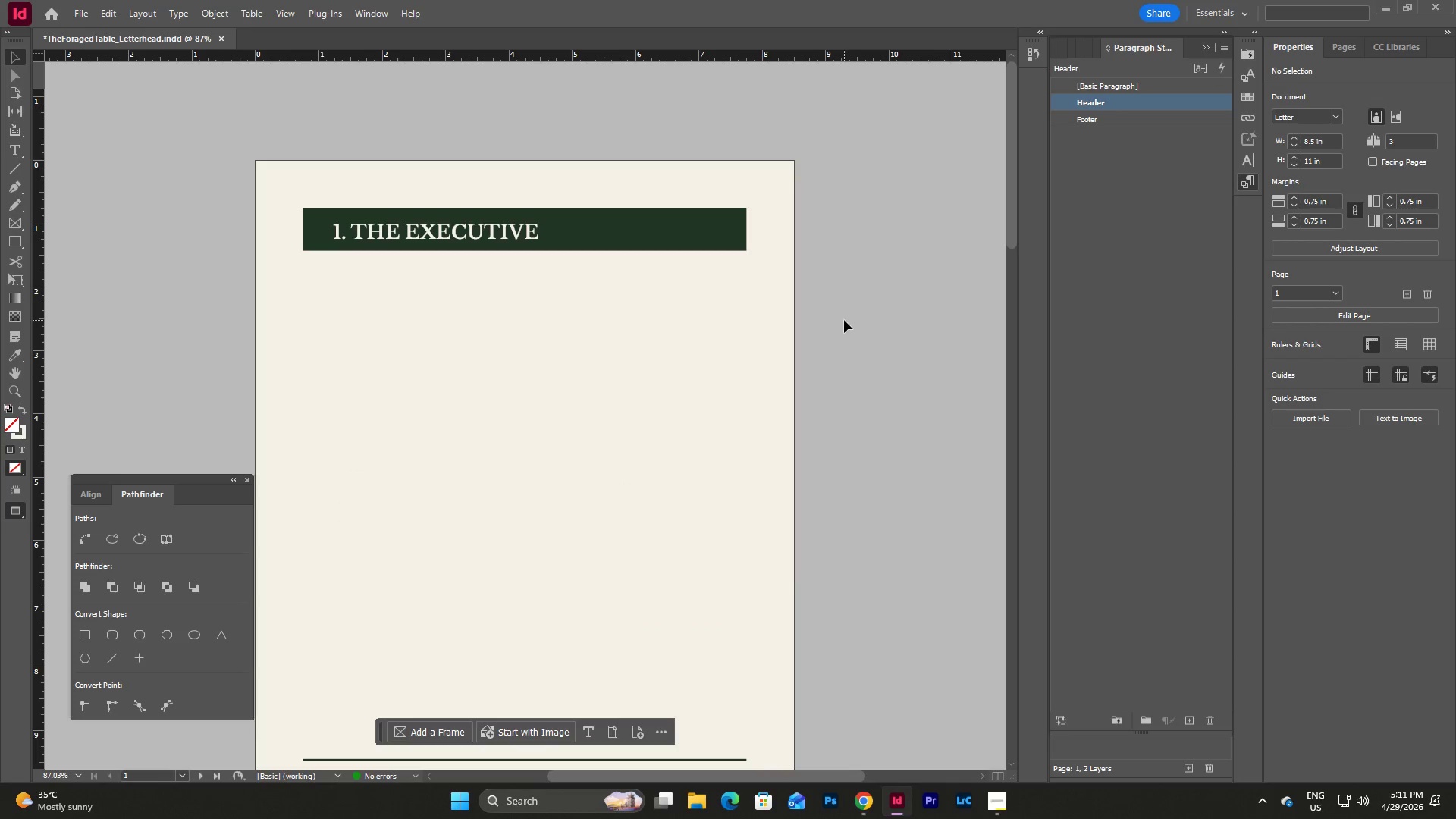 
key(W)
 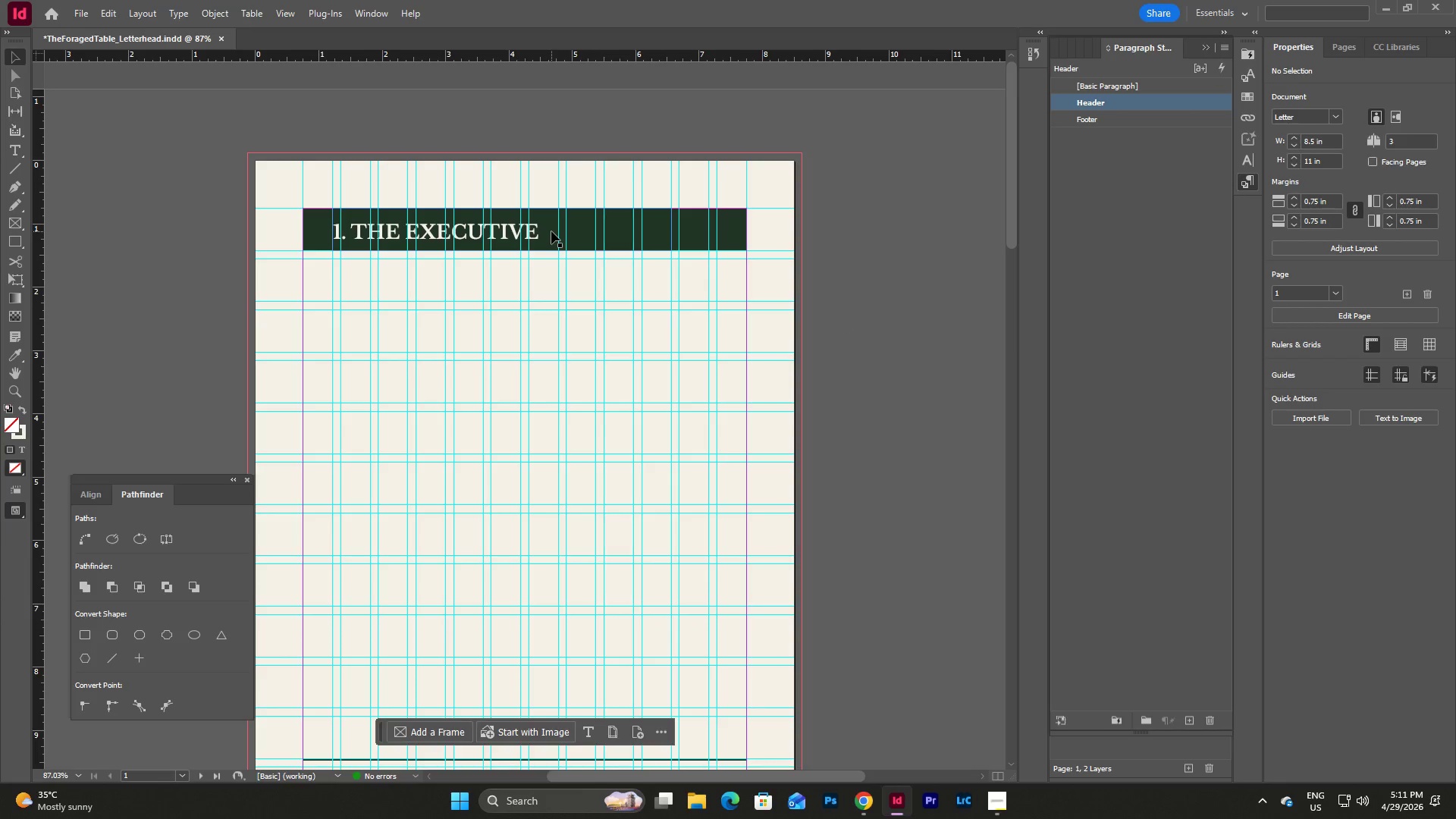 
scroll: coordinate [844, 320], scroll_direction: up, amount: 1.0
 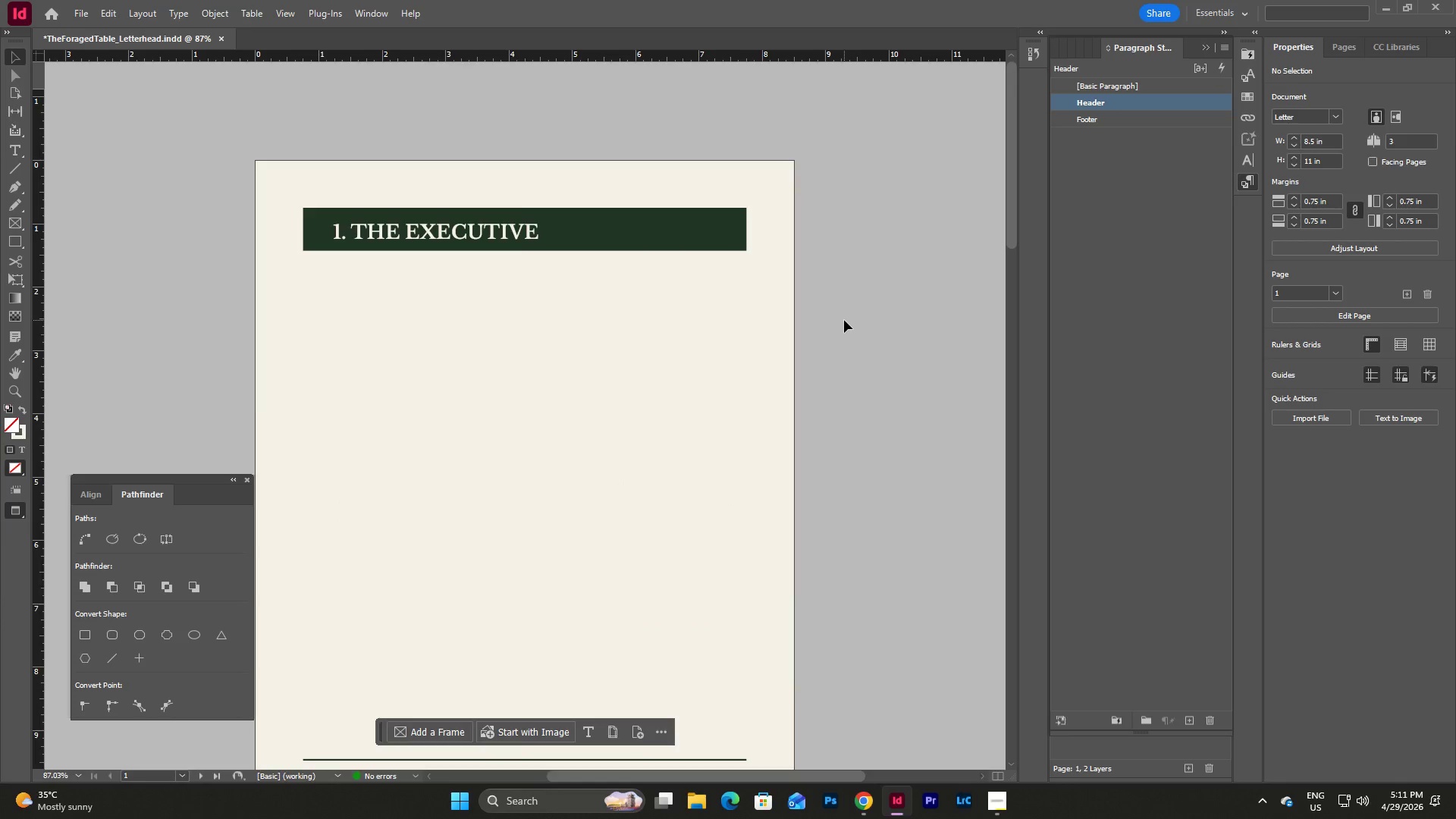 
left_click([545, 233])
 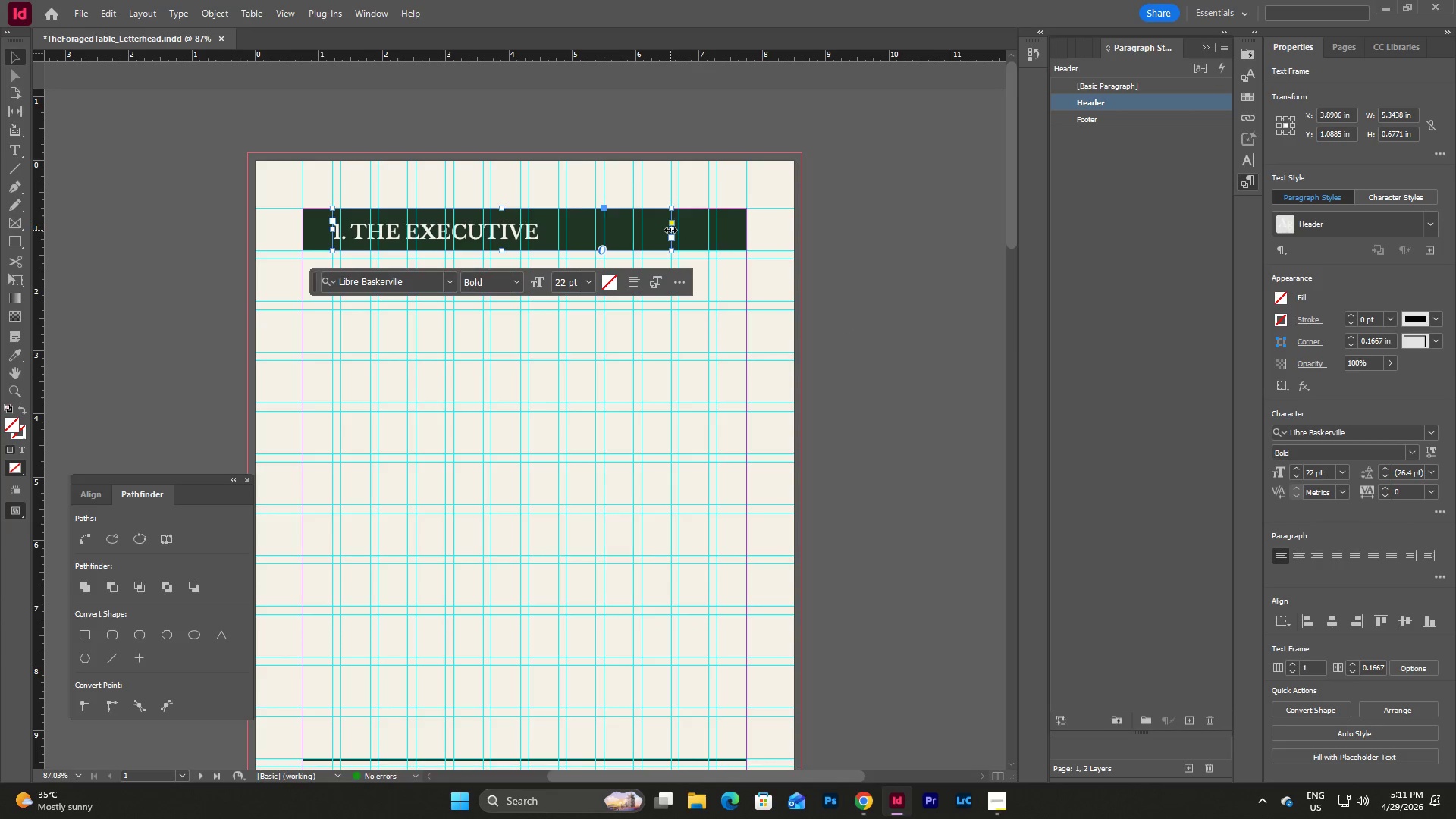 
left_click_drag(start_coordinate=[672, 230], to_coordinate=[557, 255])
 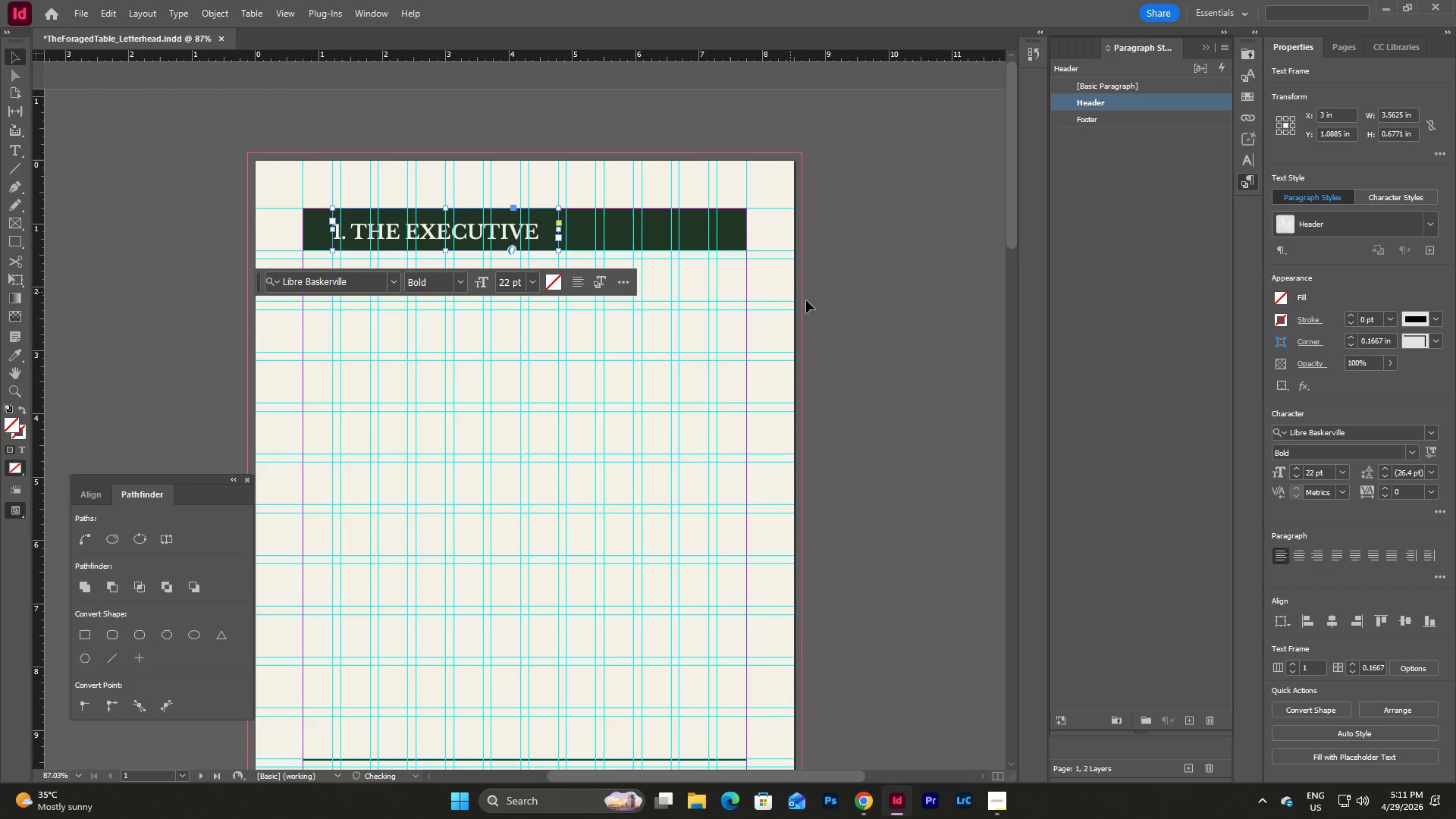 
left_click([838, 312])
 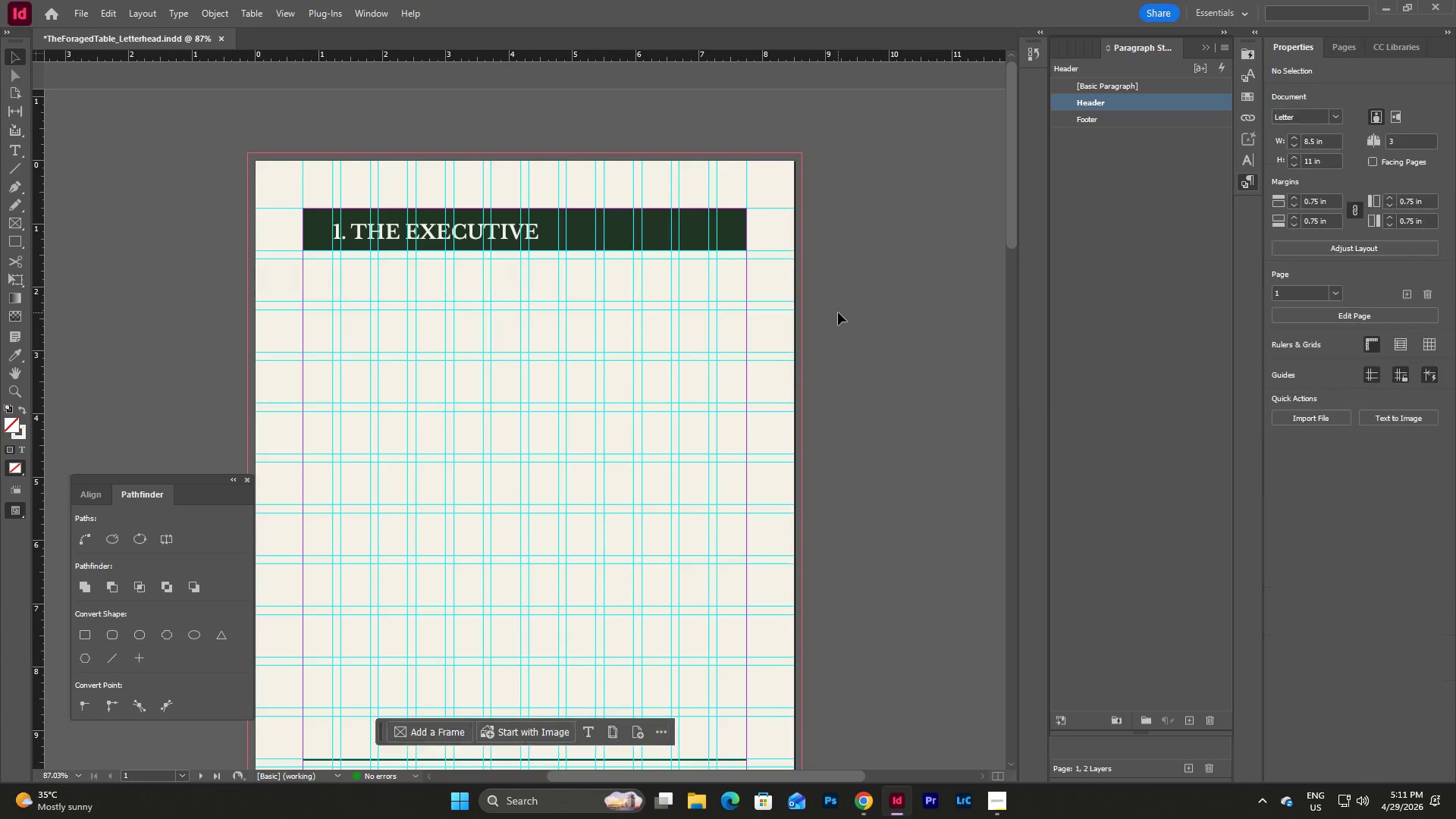 
type(ww)
 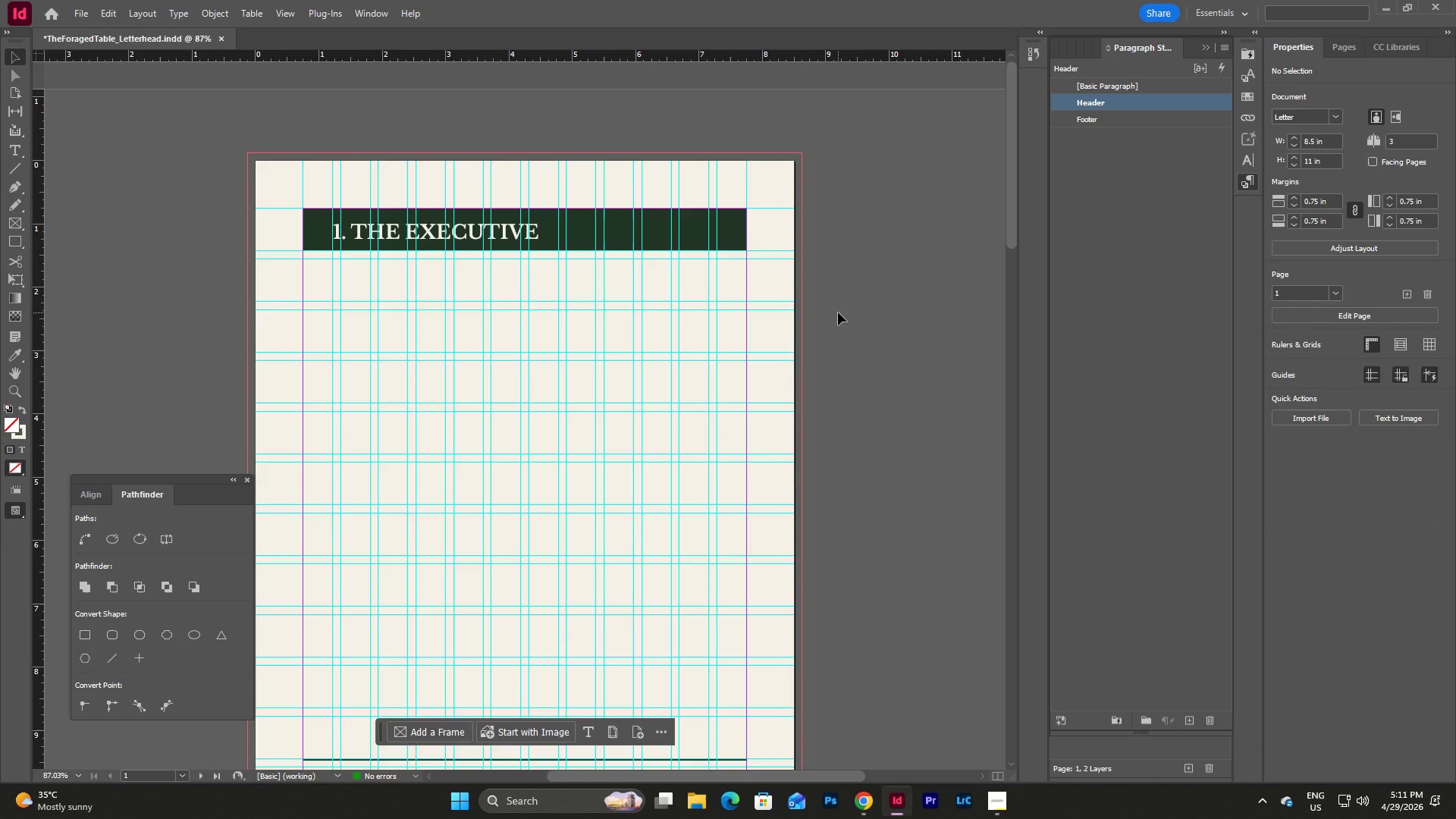 
scroll: coordinate [838, 312], scroll_direction: none, amount: 0.0
 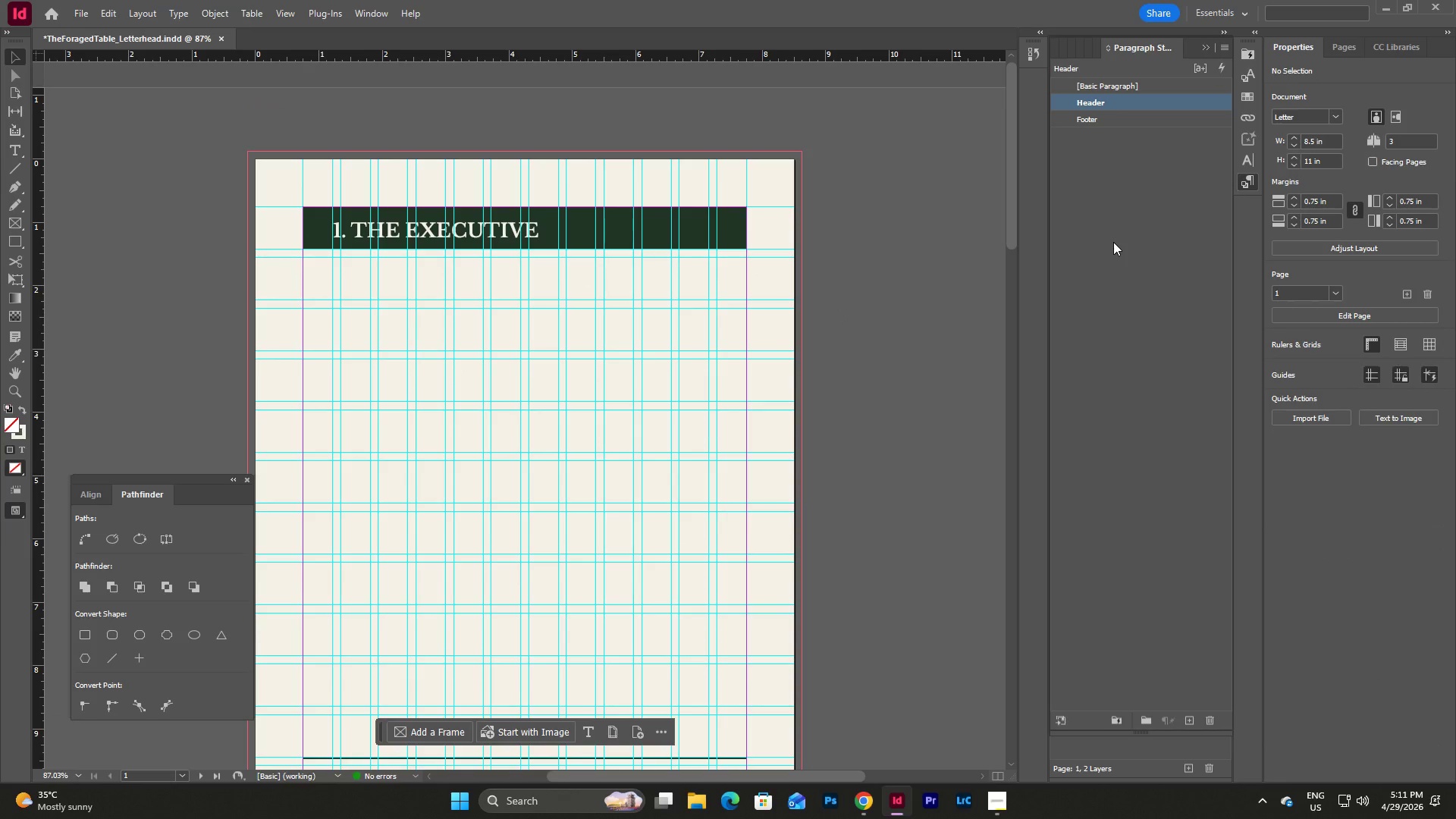 
wait(9.87)
 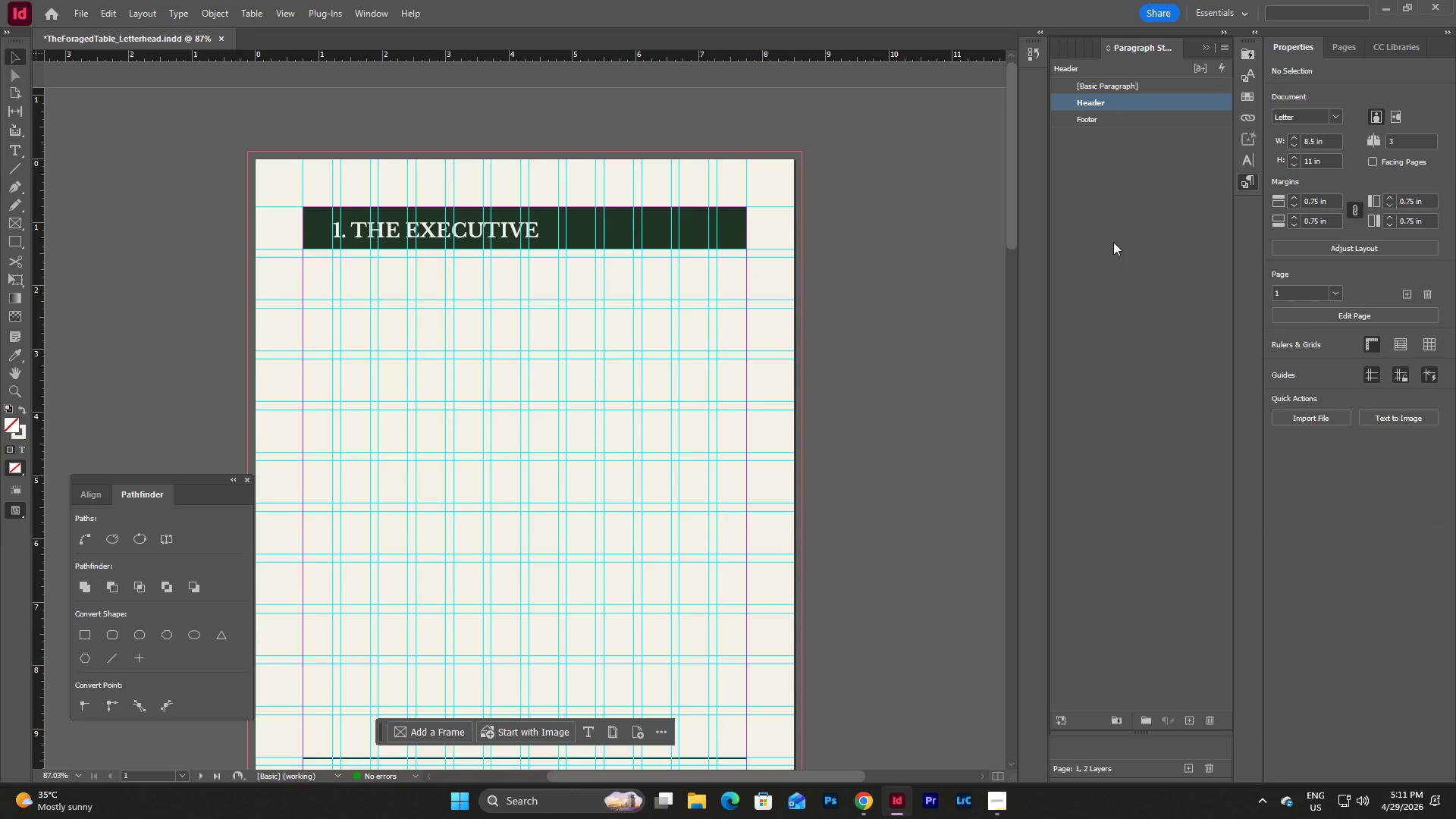 
left_click([1009, 799])